 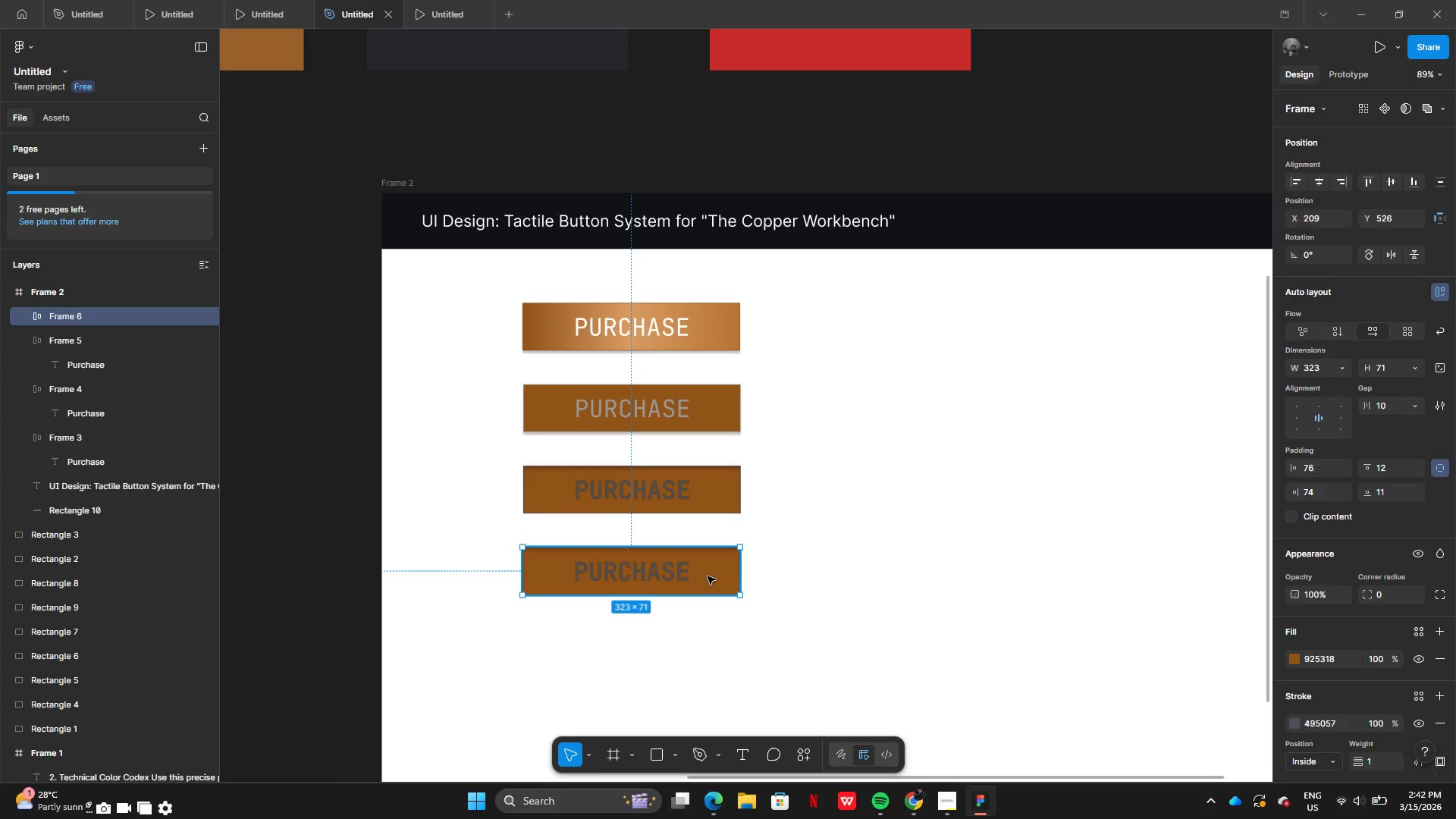 
left_click([1019, 613])
 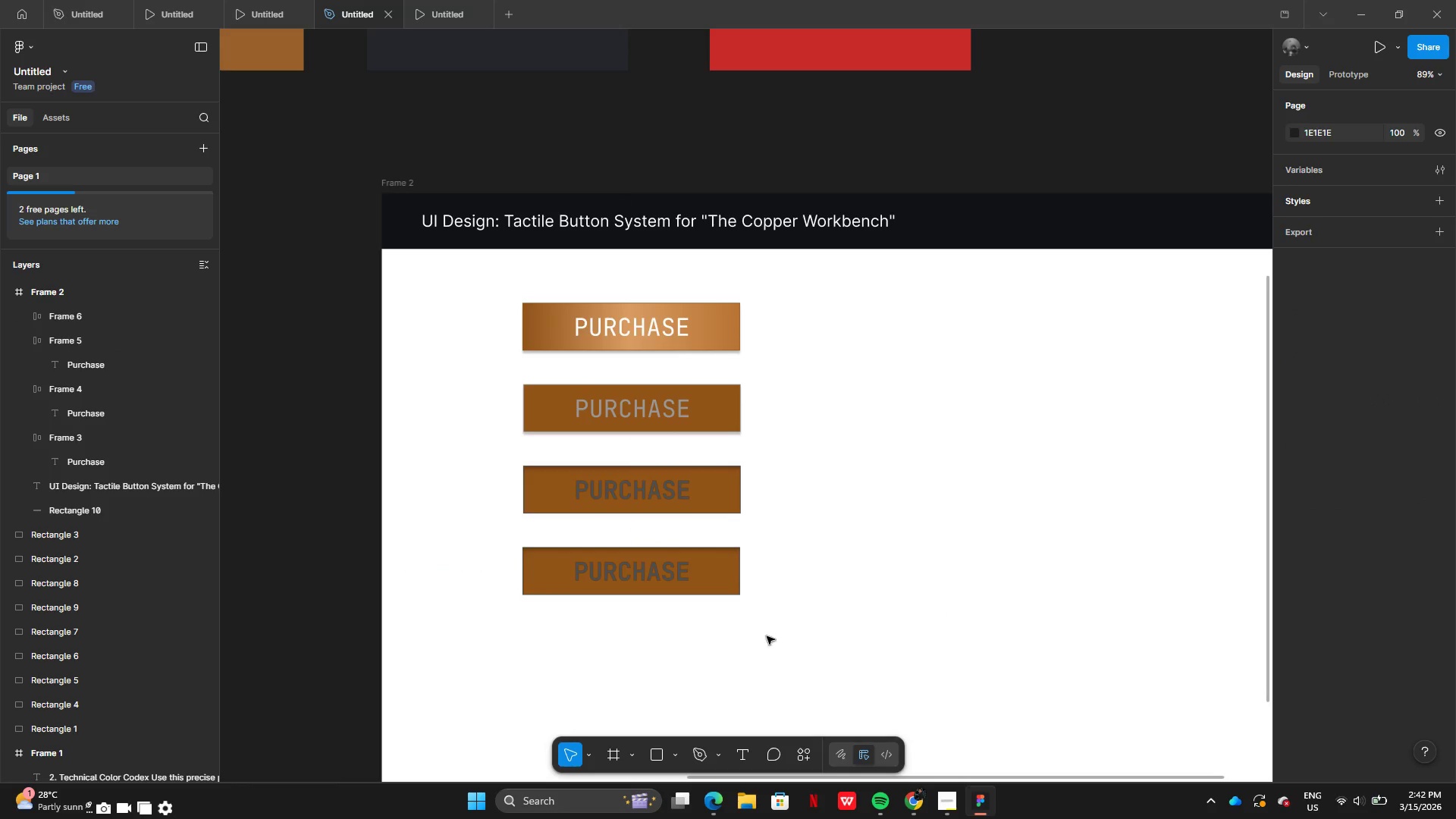 
left_click([716, 579])
 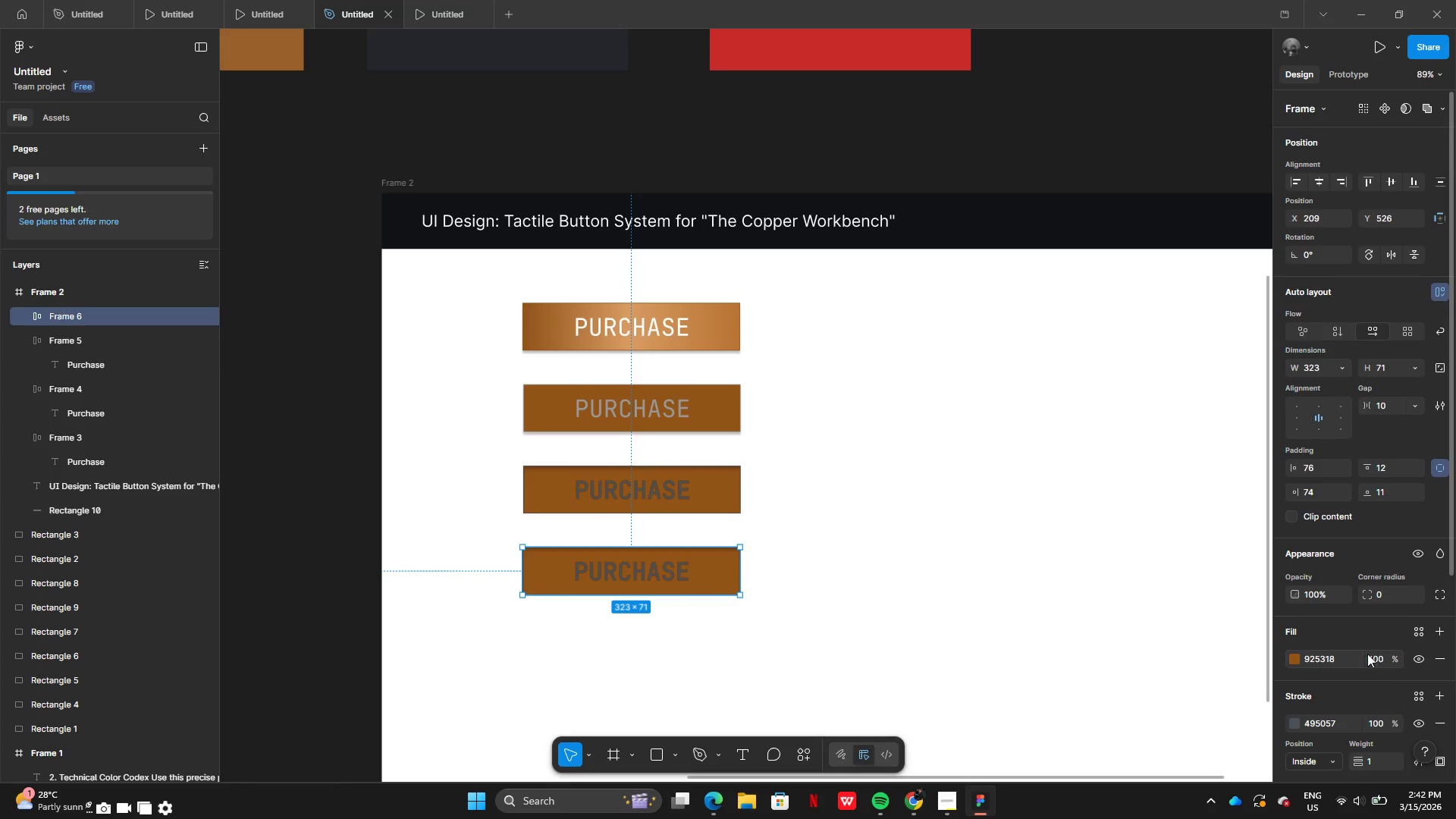 
left_click([1326, 599])
 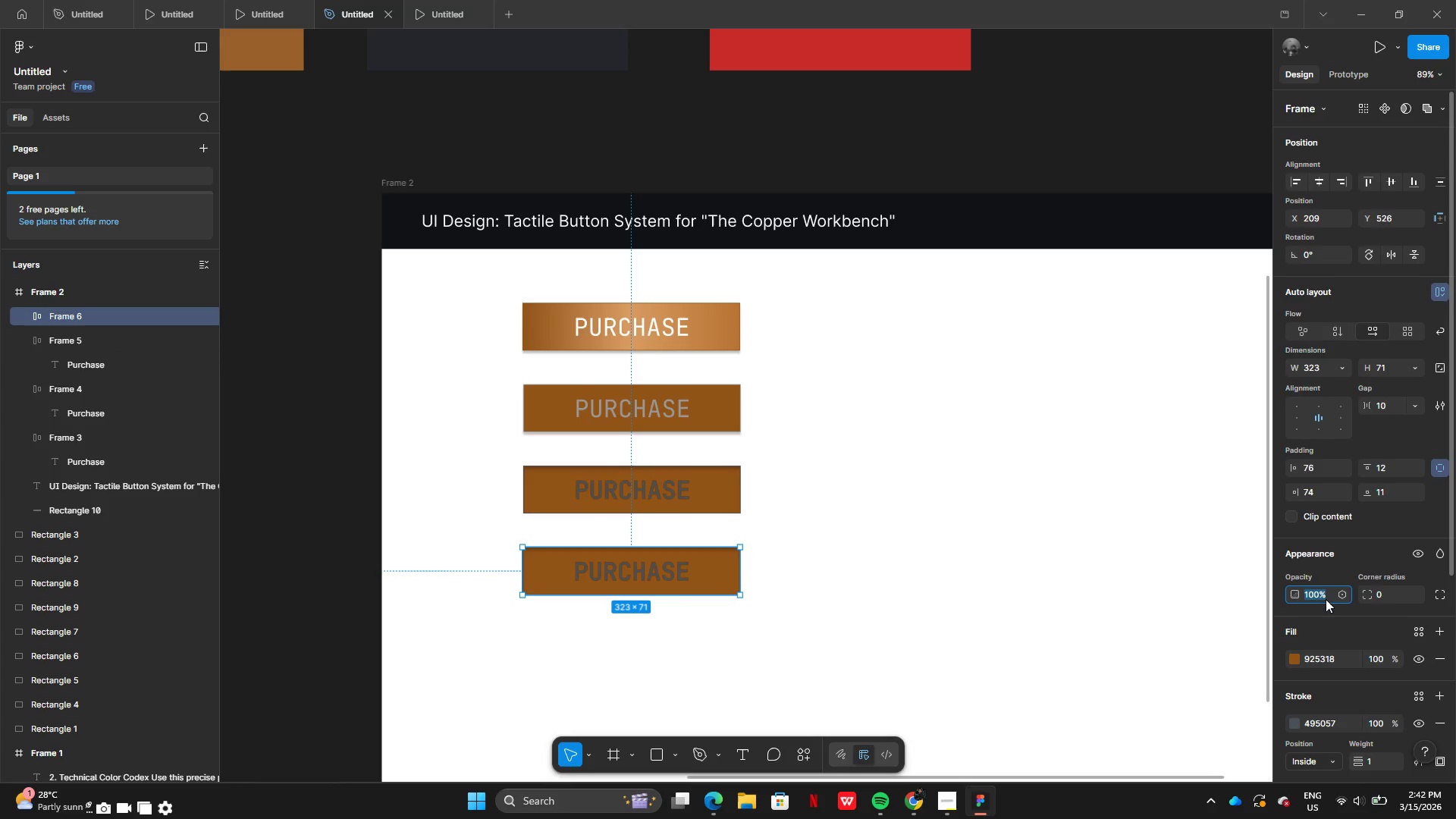 
double_click([1326, 599])
 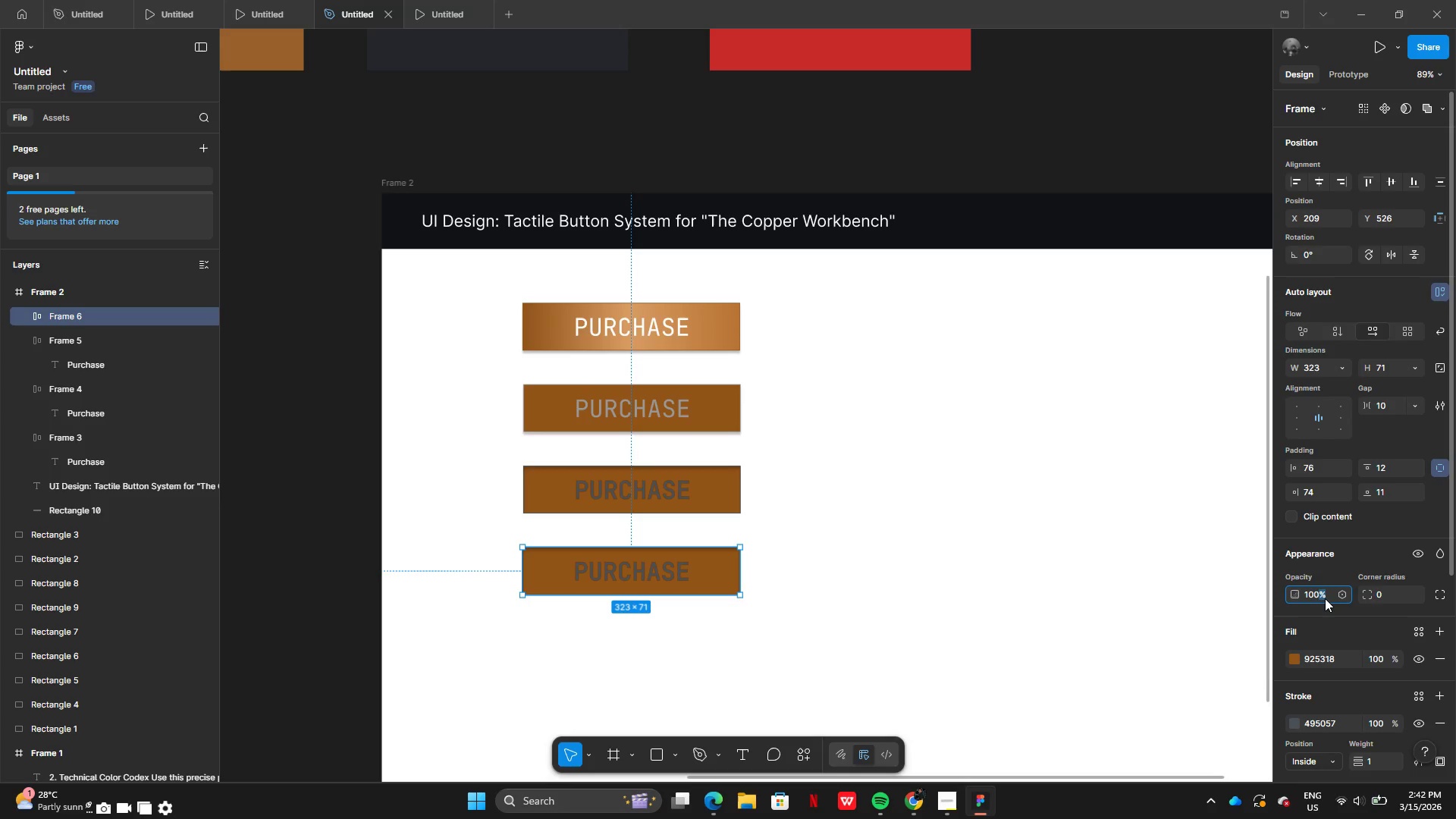 
left_click([1325, 598])
 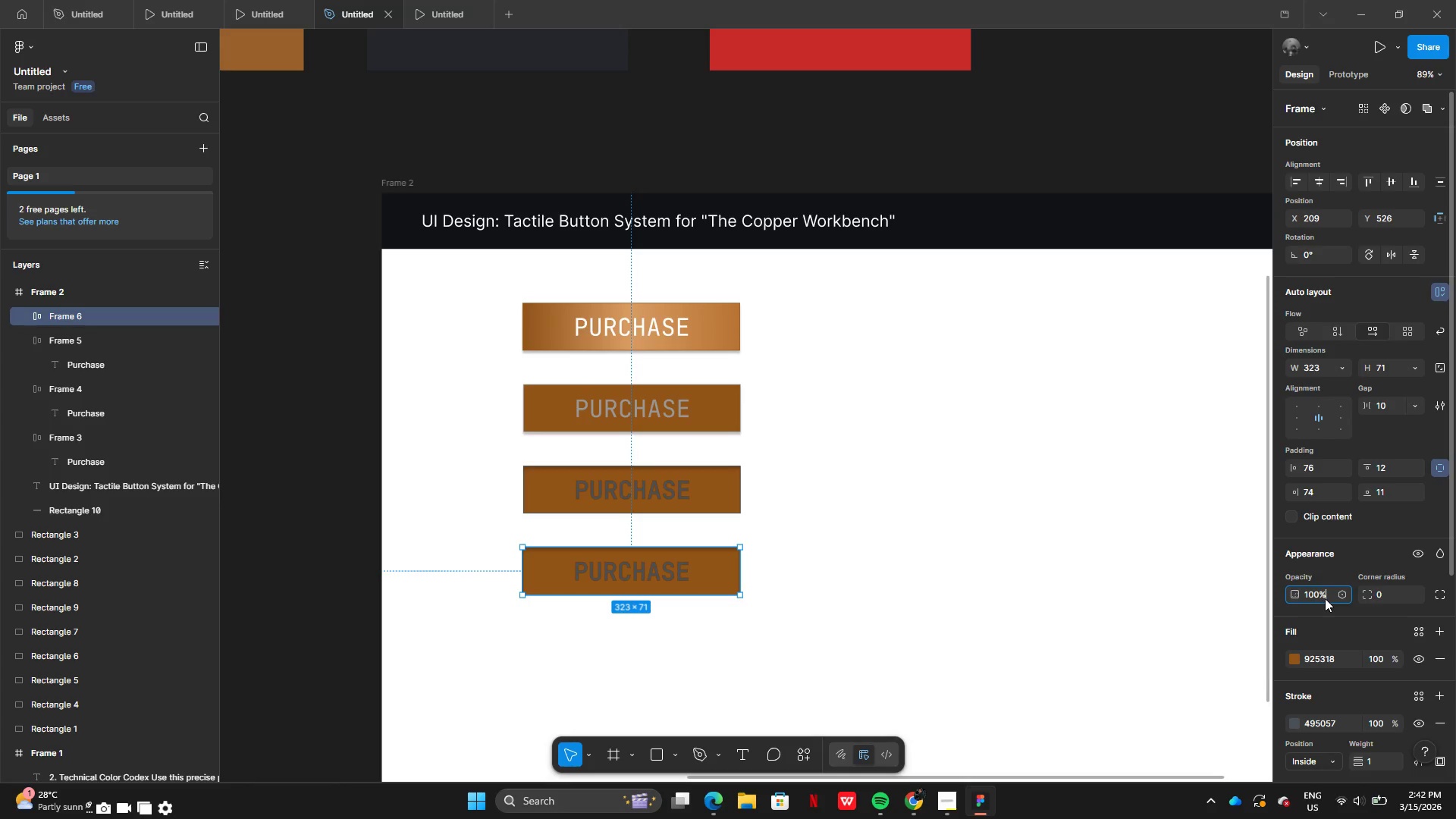 
key(ArrowLeft)
 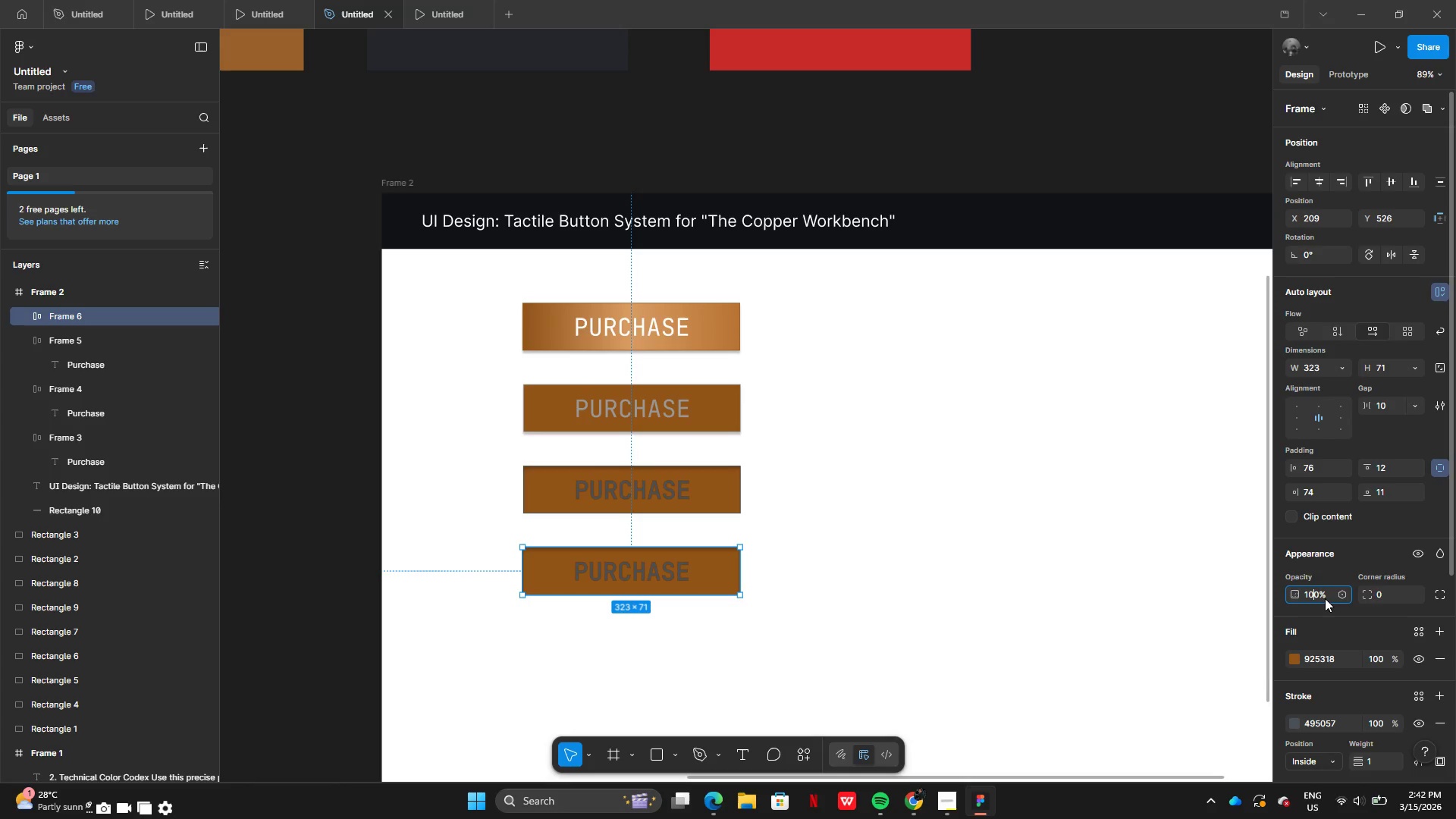 
key(ArrowLeft)
 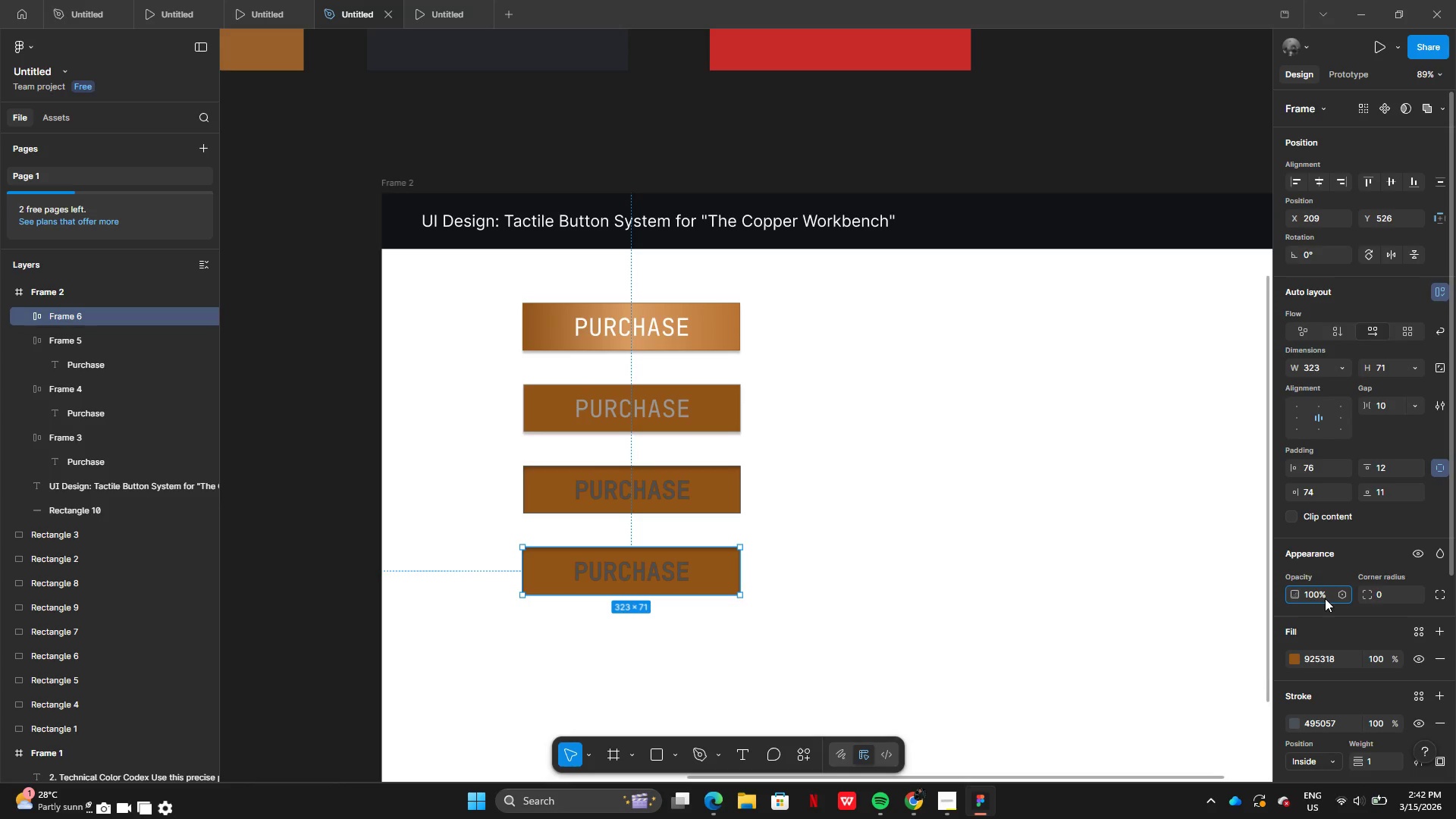 
key(Backspace)
 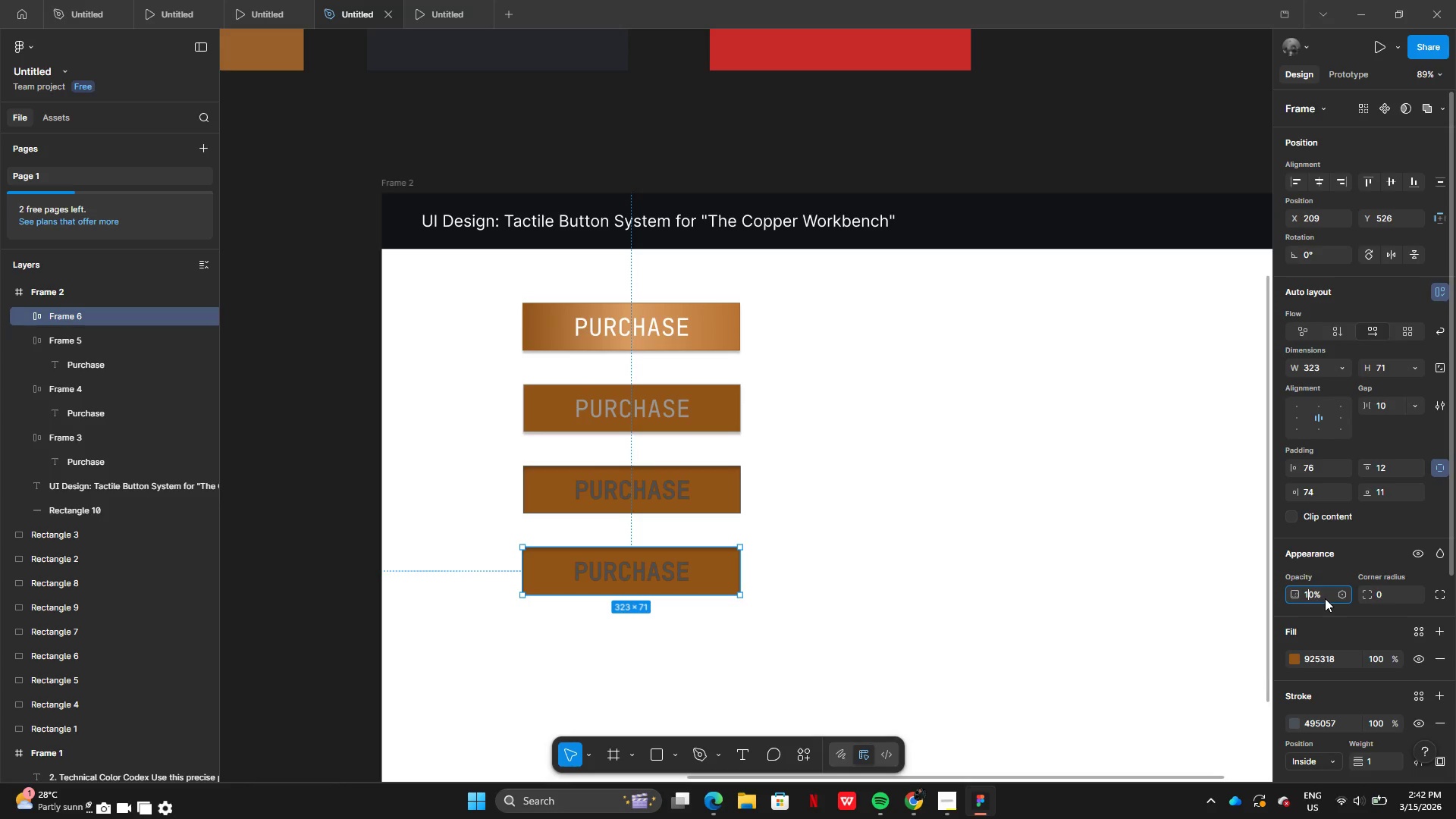 
key(Backspace)
 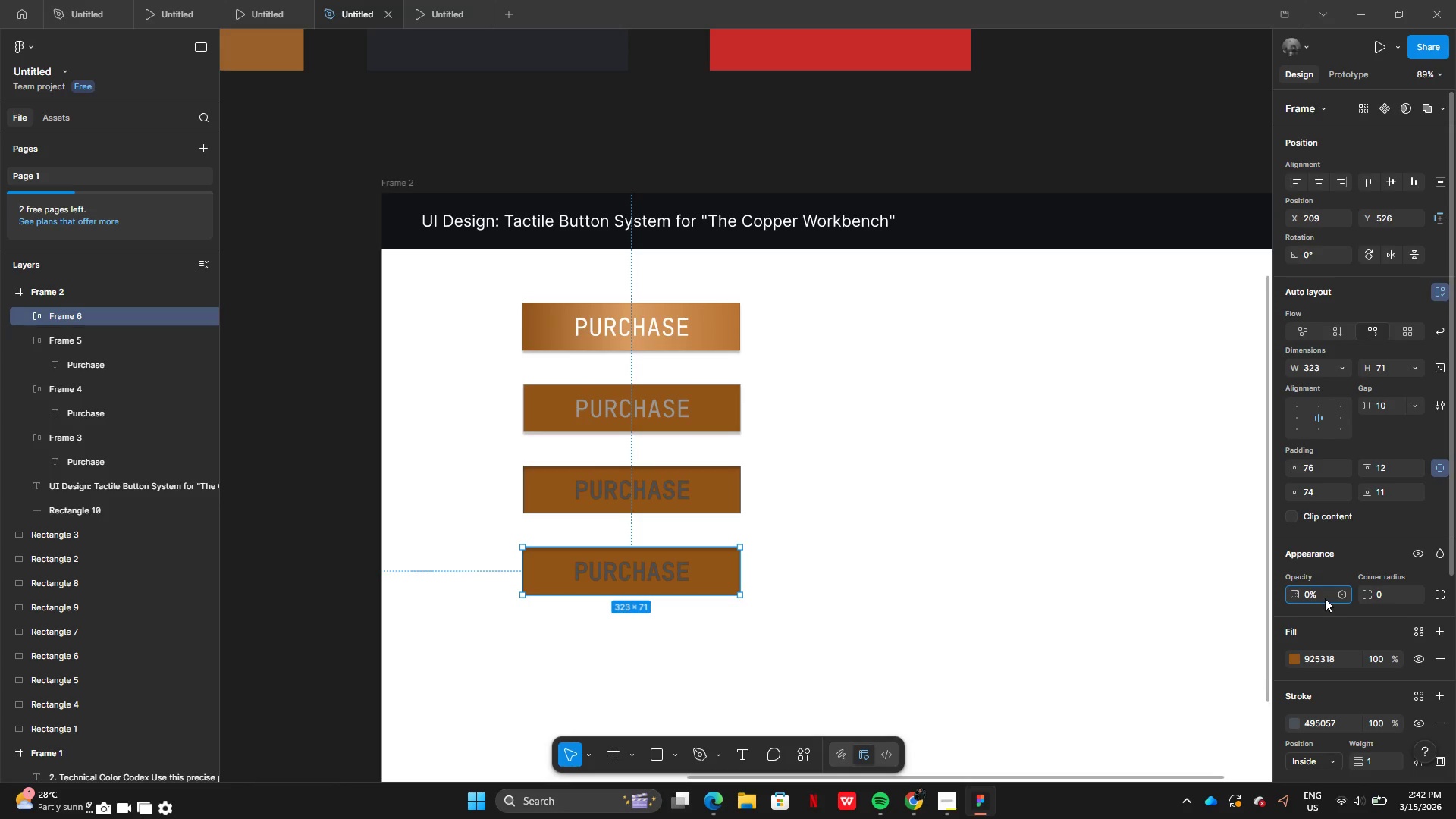 
key(5)
 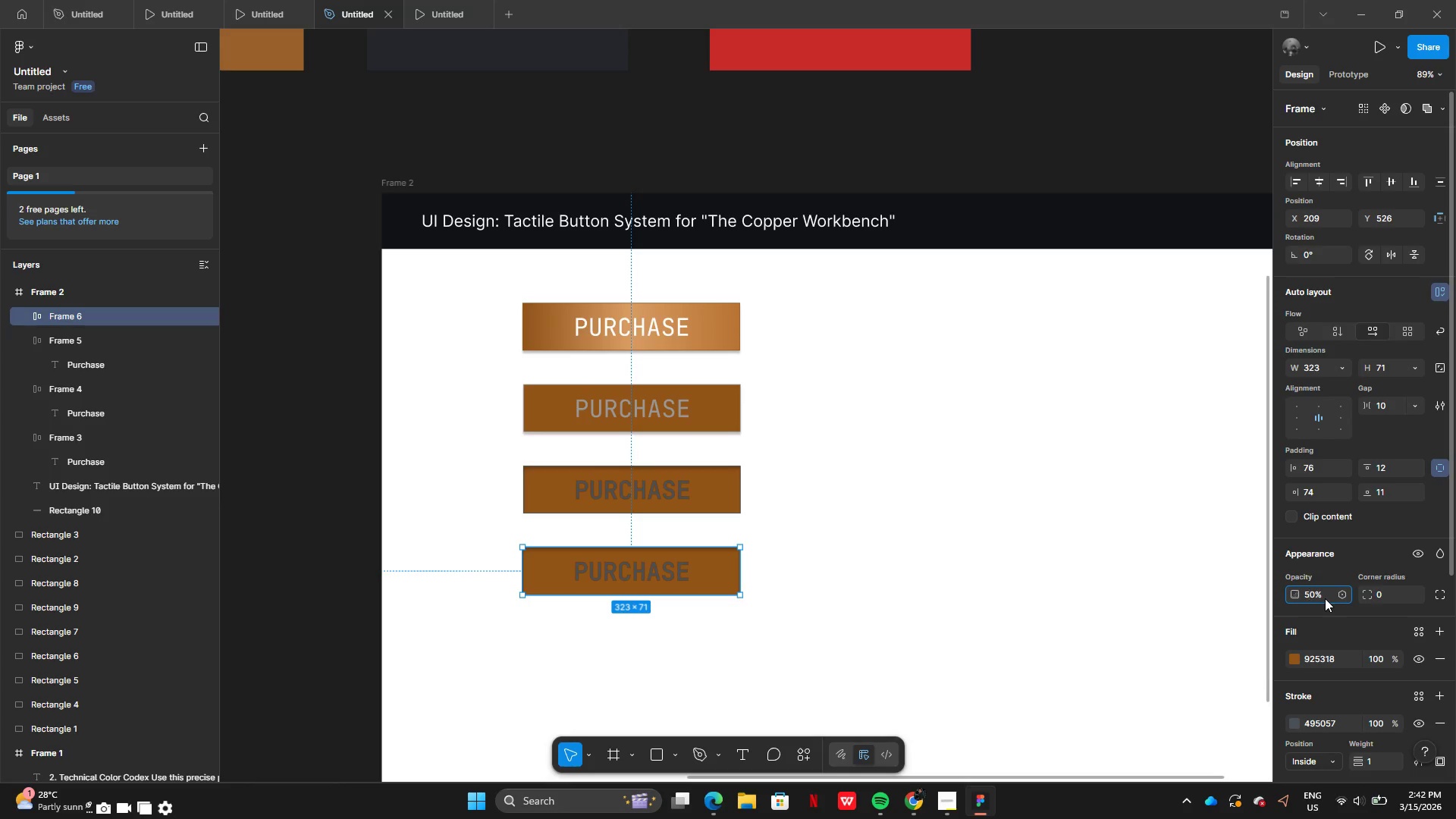 
key(Enter)
 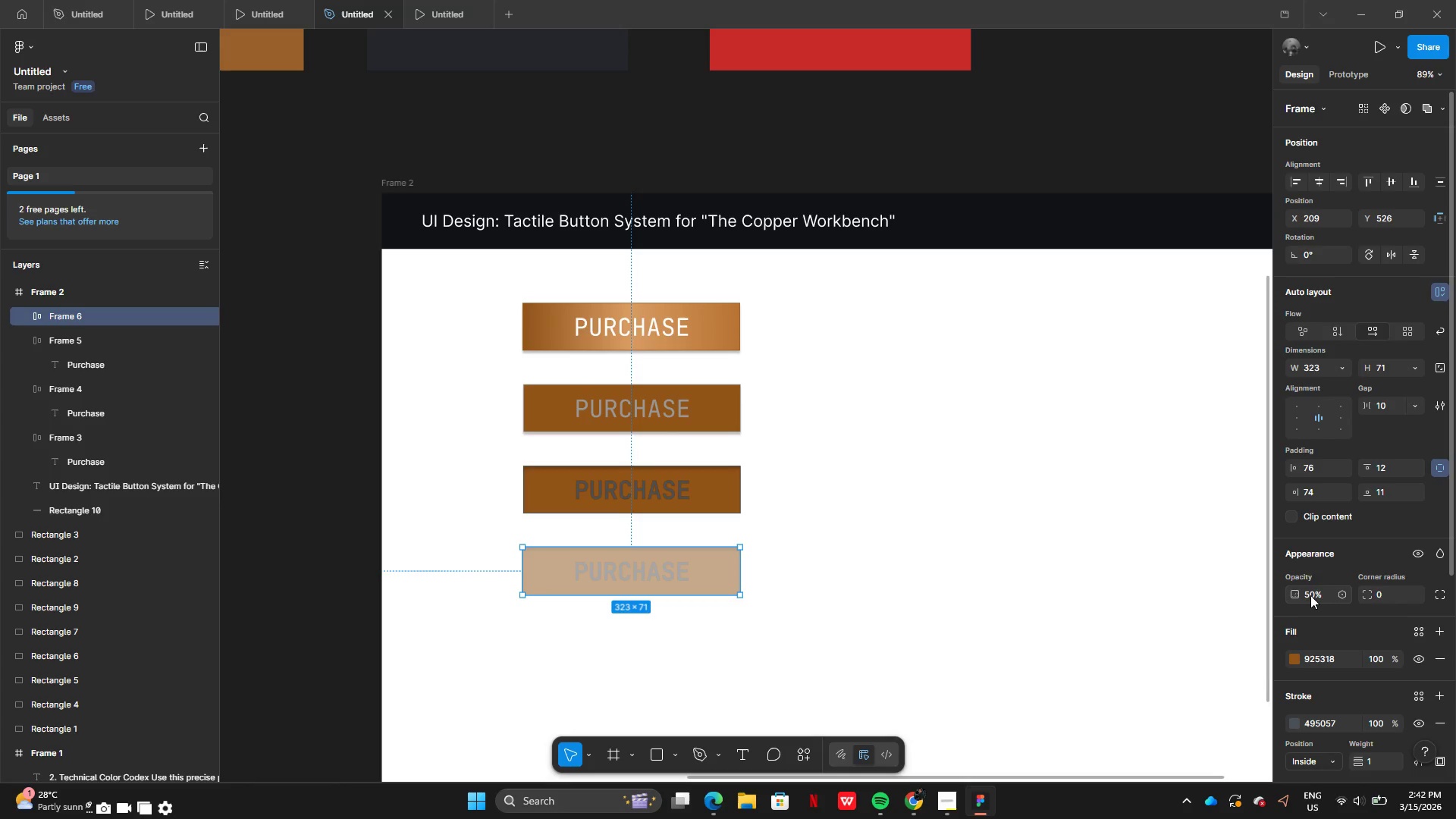 
double_click([1310, 595])
 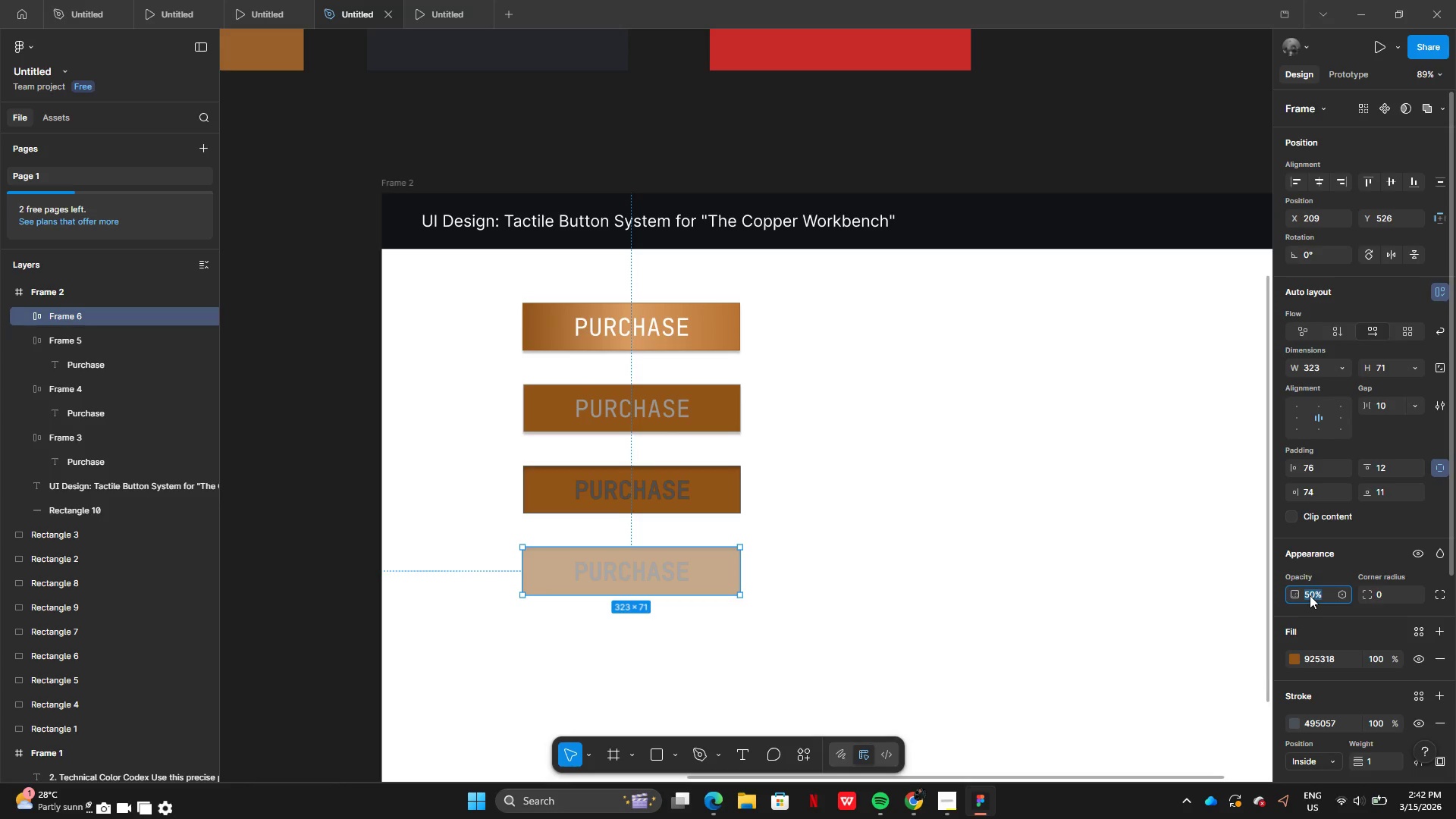 
left_click([1310, 595])
 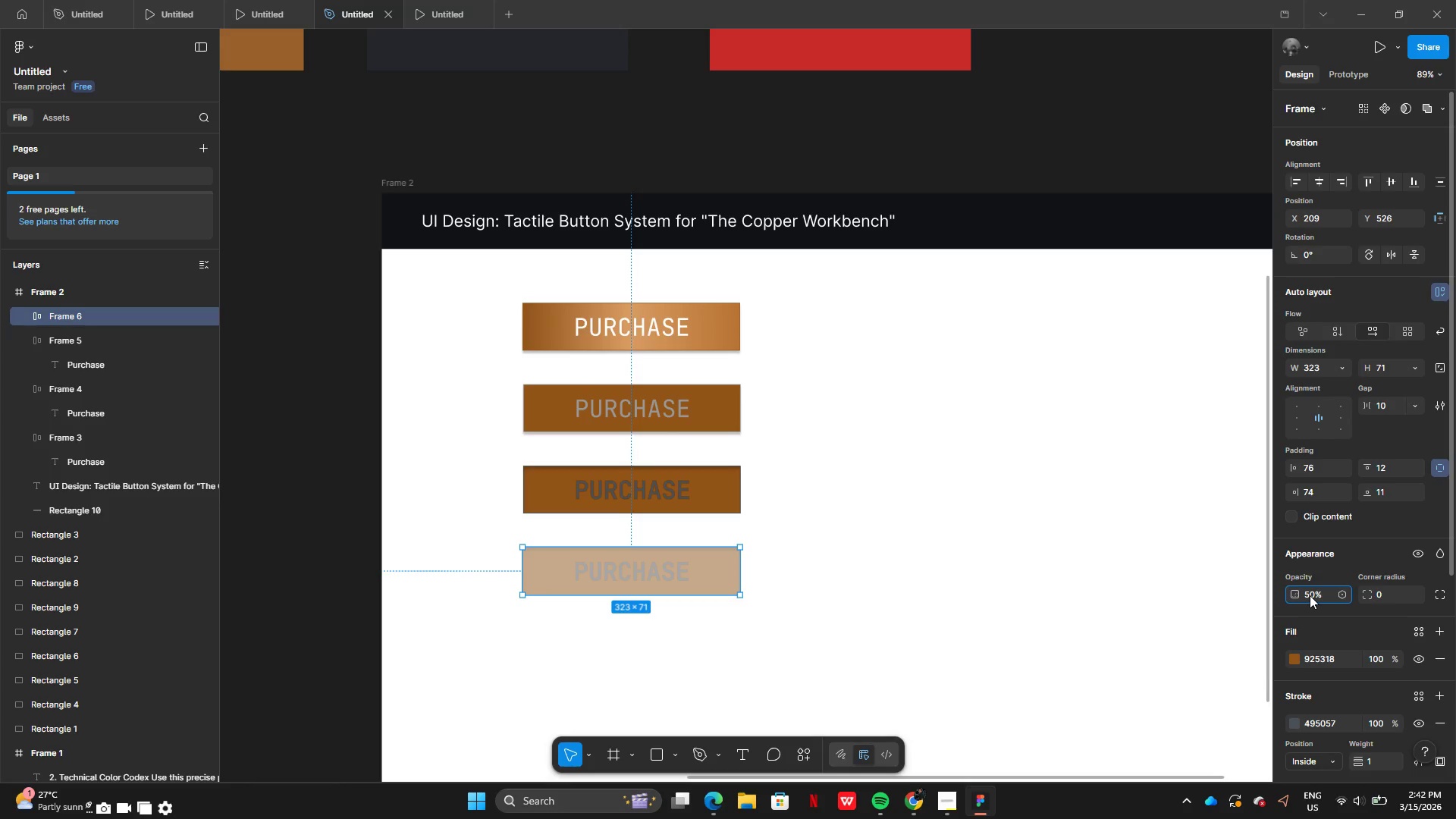 
key(Backspace)
 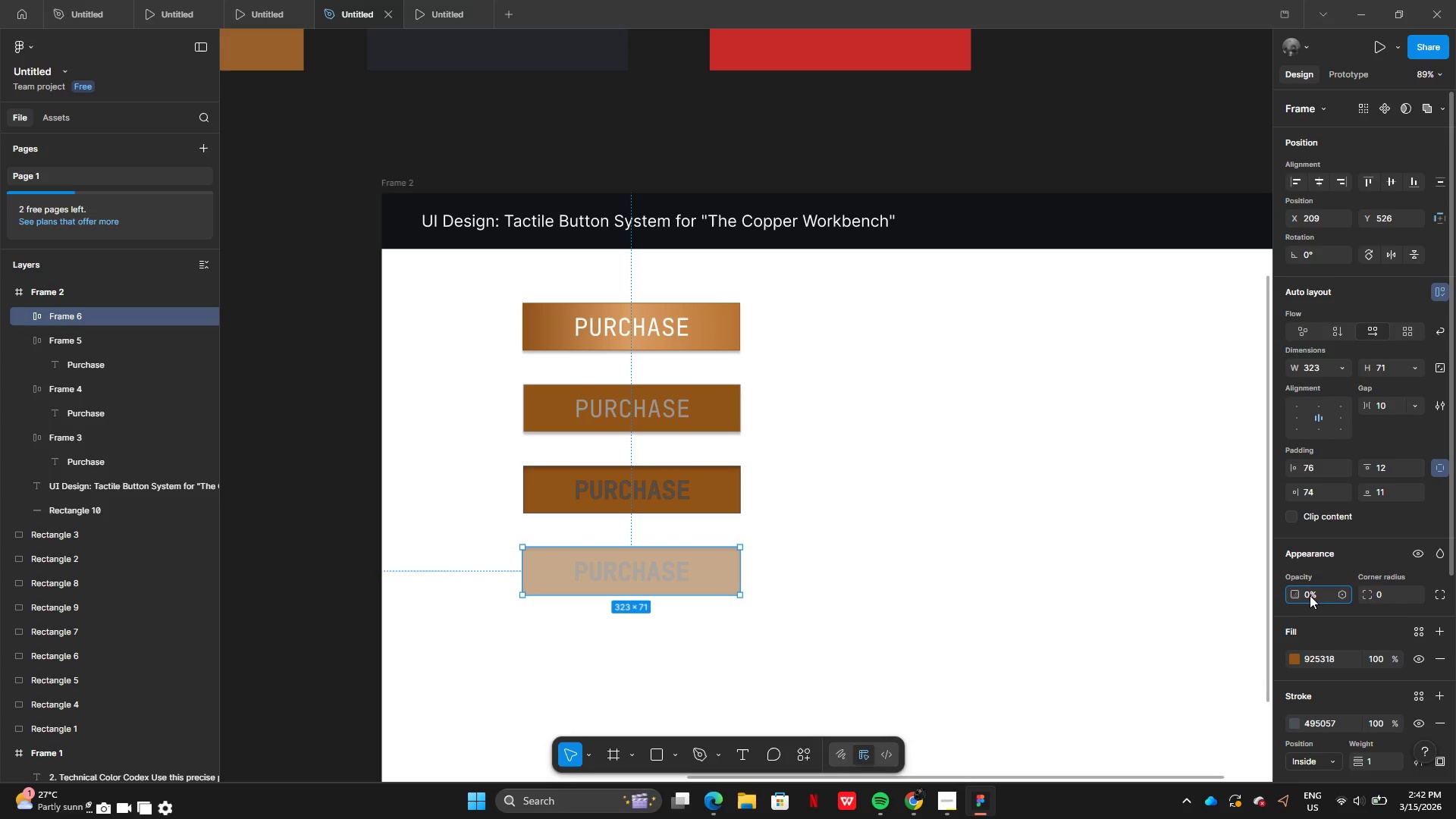 
key(7)
 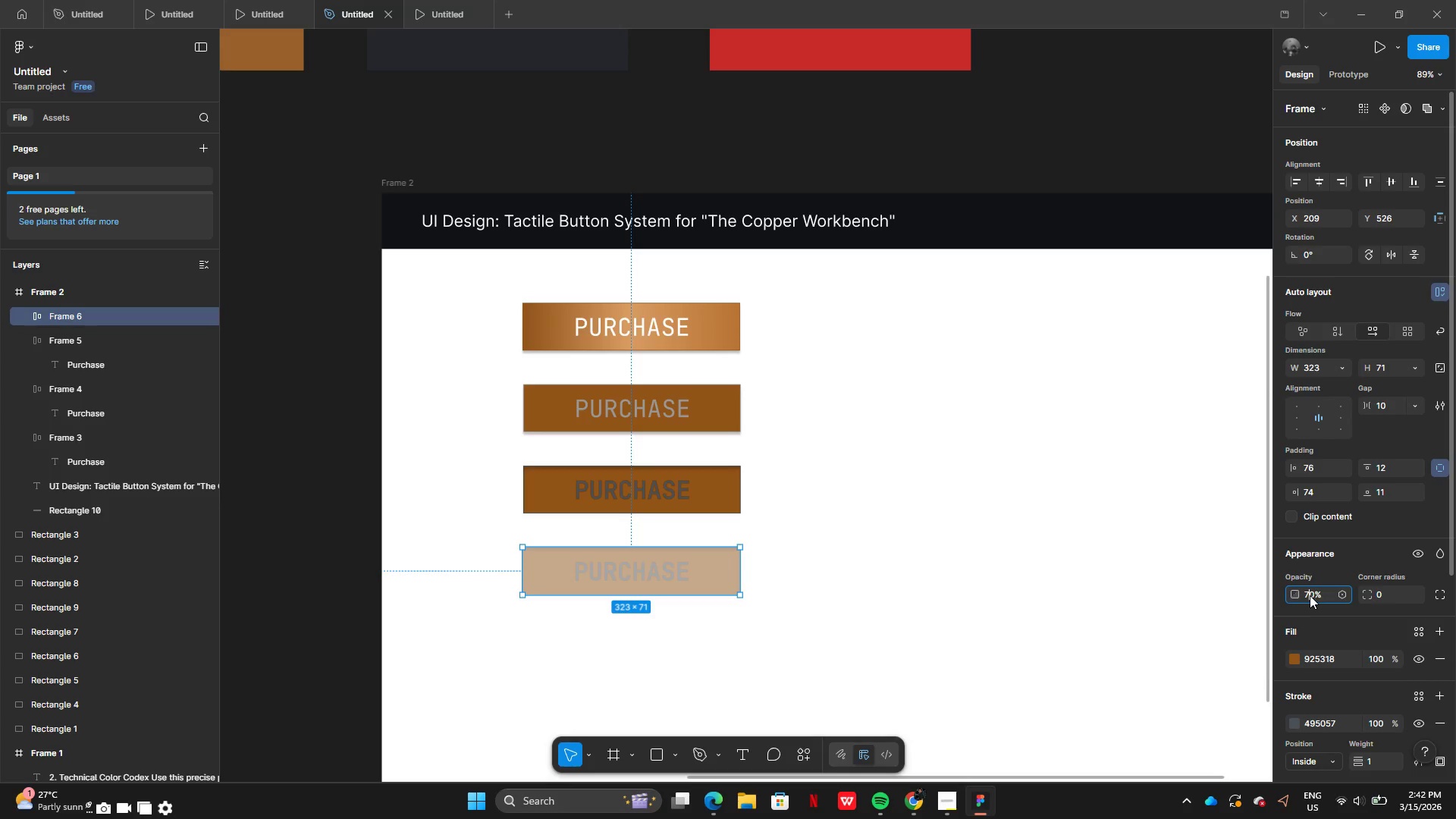 
key(Enter)
 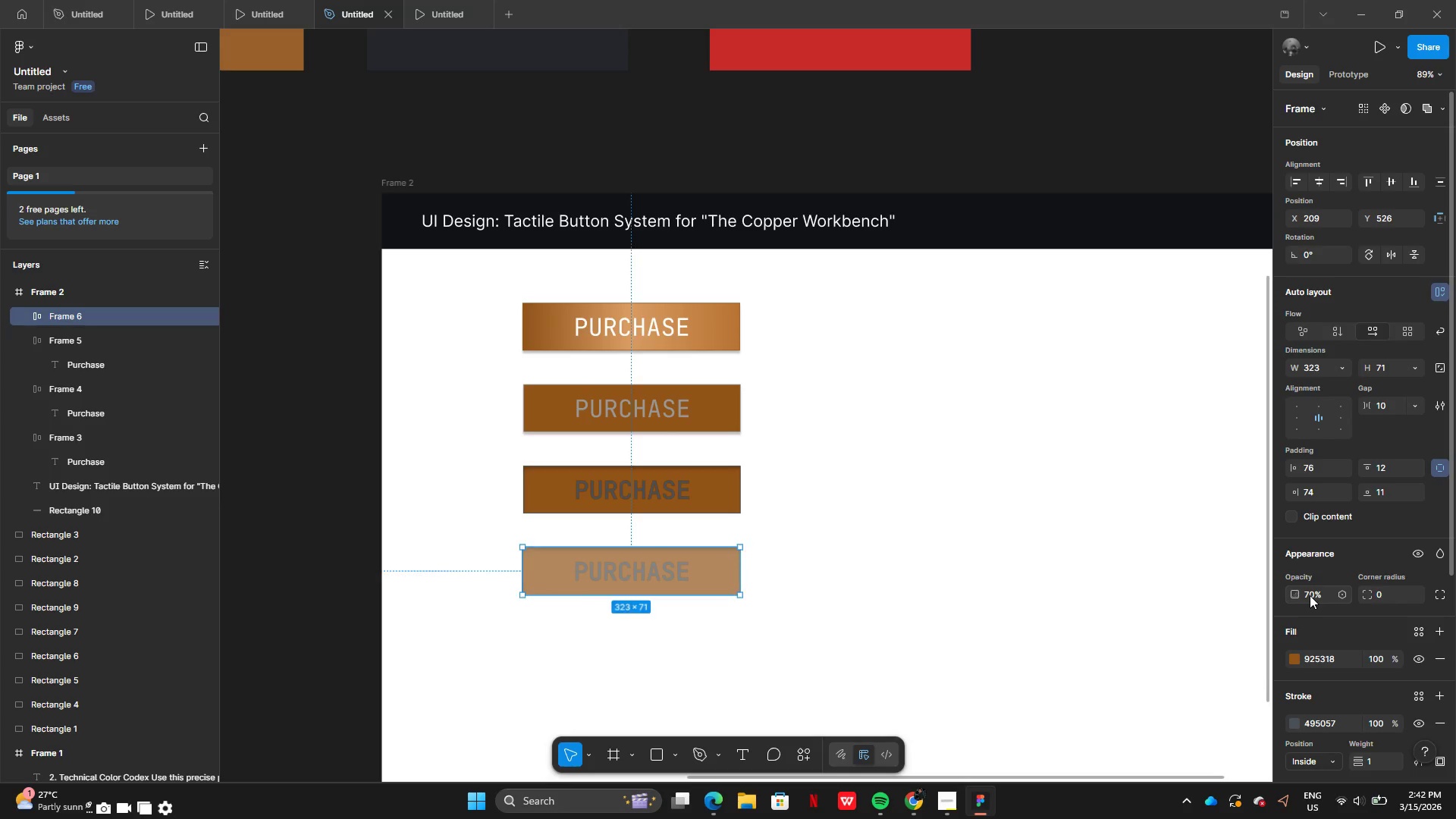 
double_click([1310, 595])
 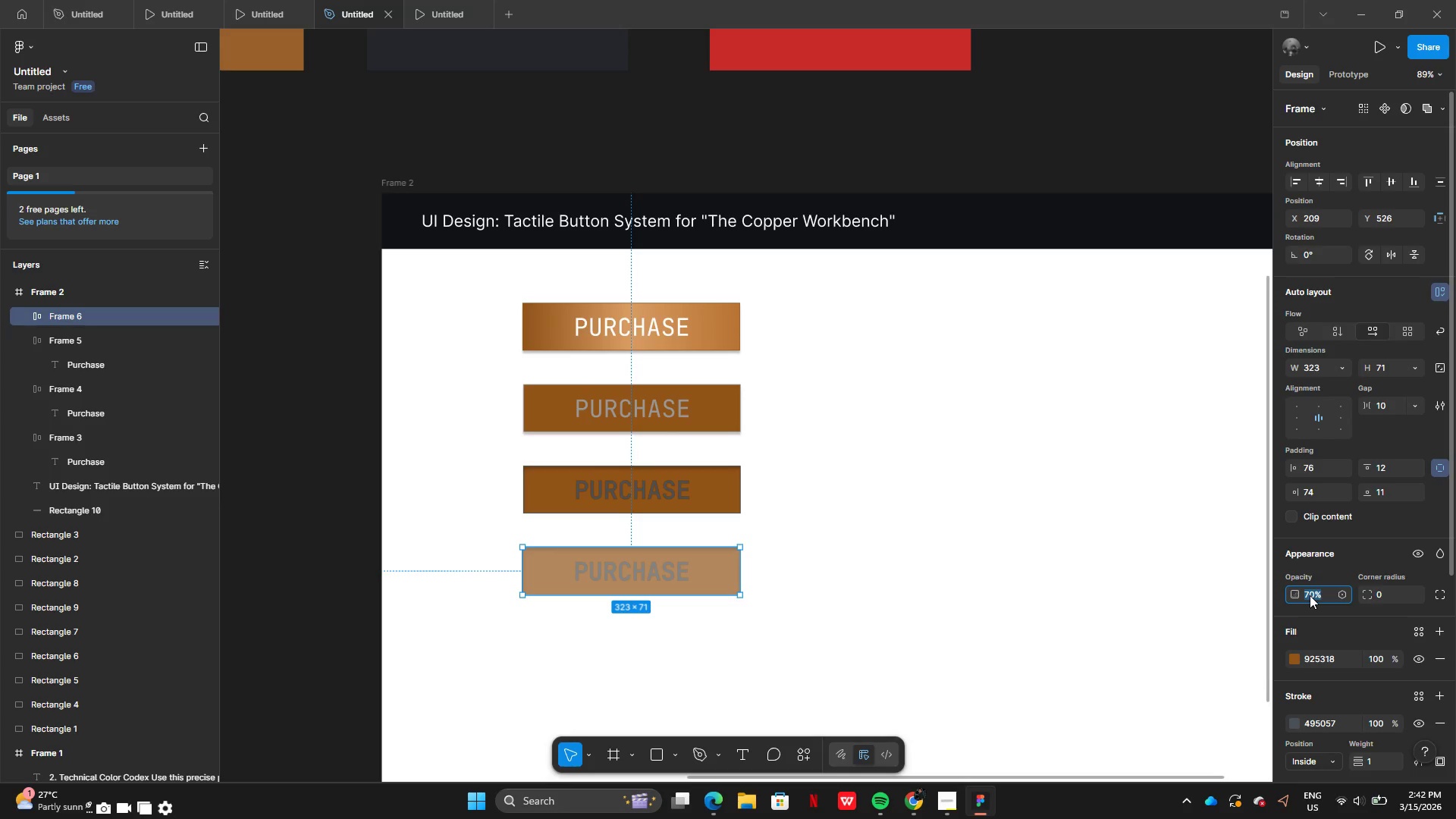 
triple_click([1310, 595])
 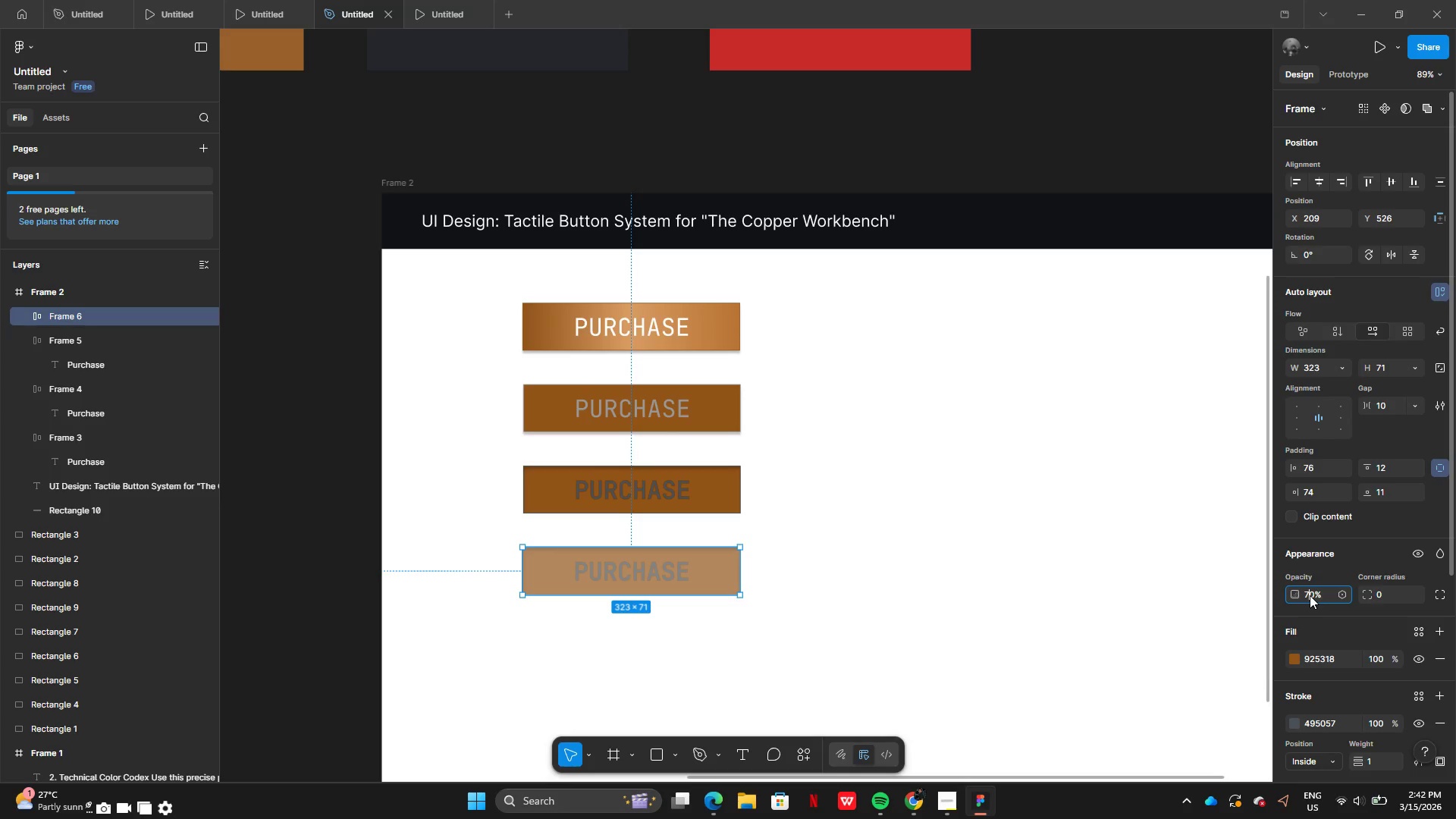 
triple_click([1310, 595])
 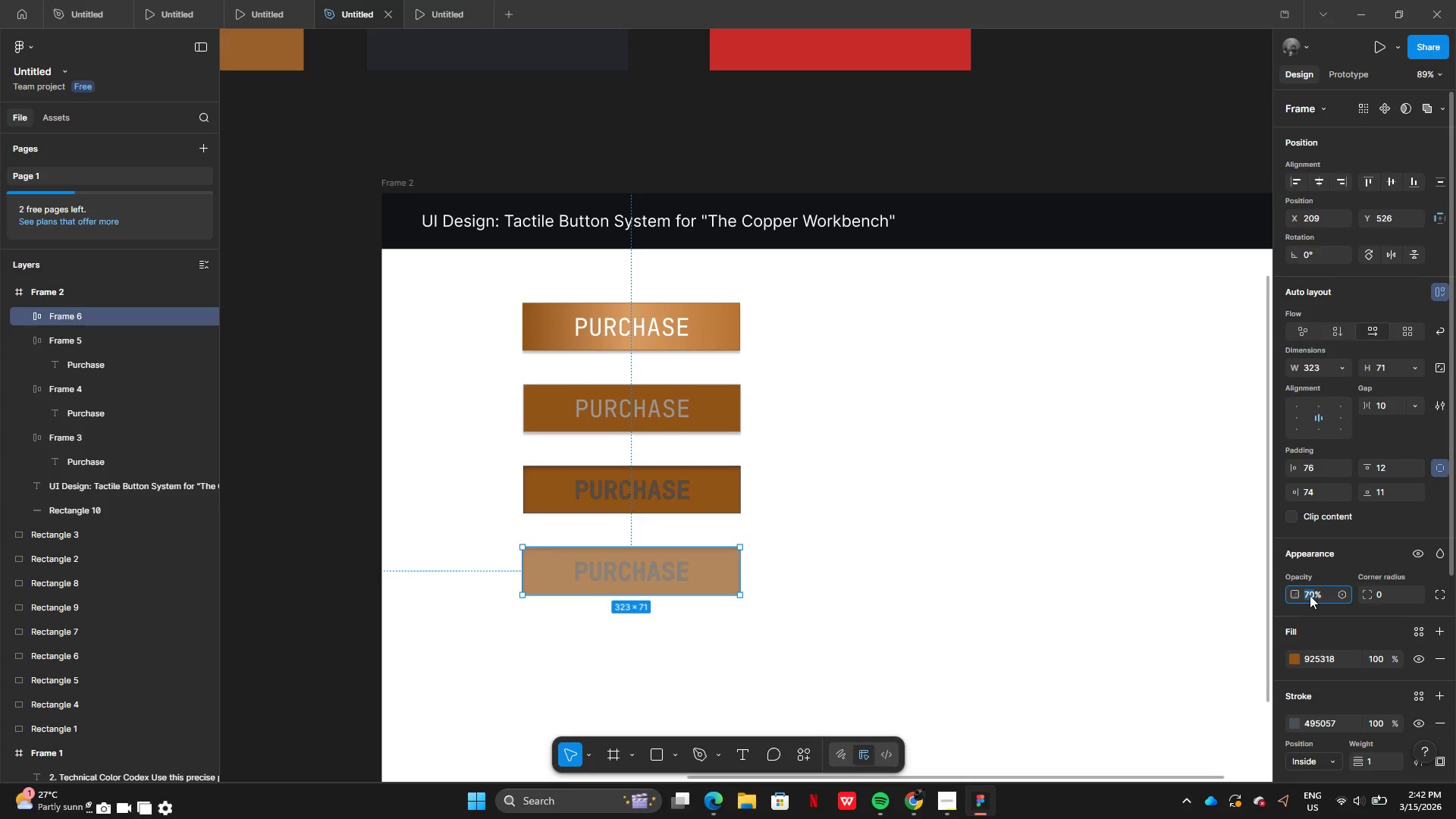 
left_click([1310, 595])
 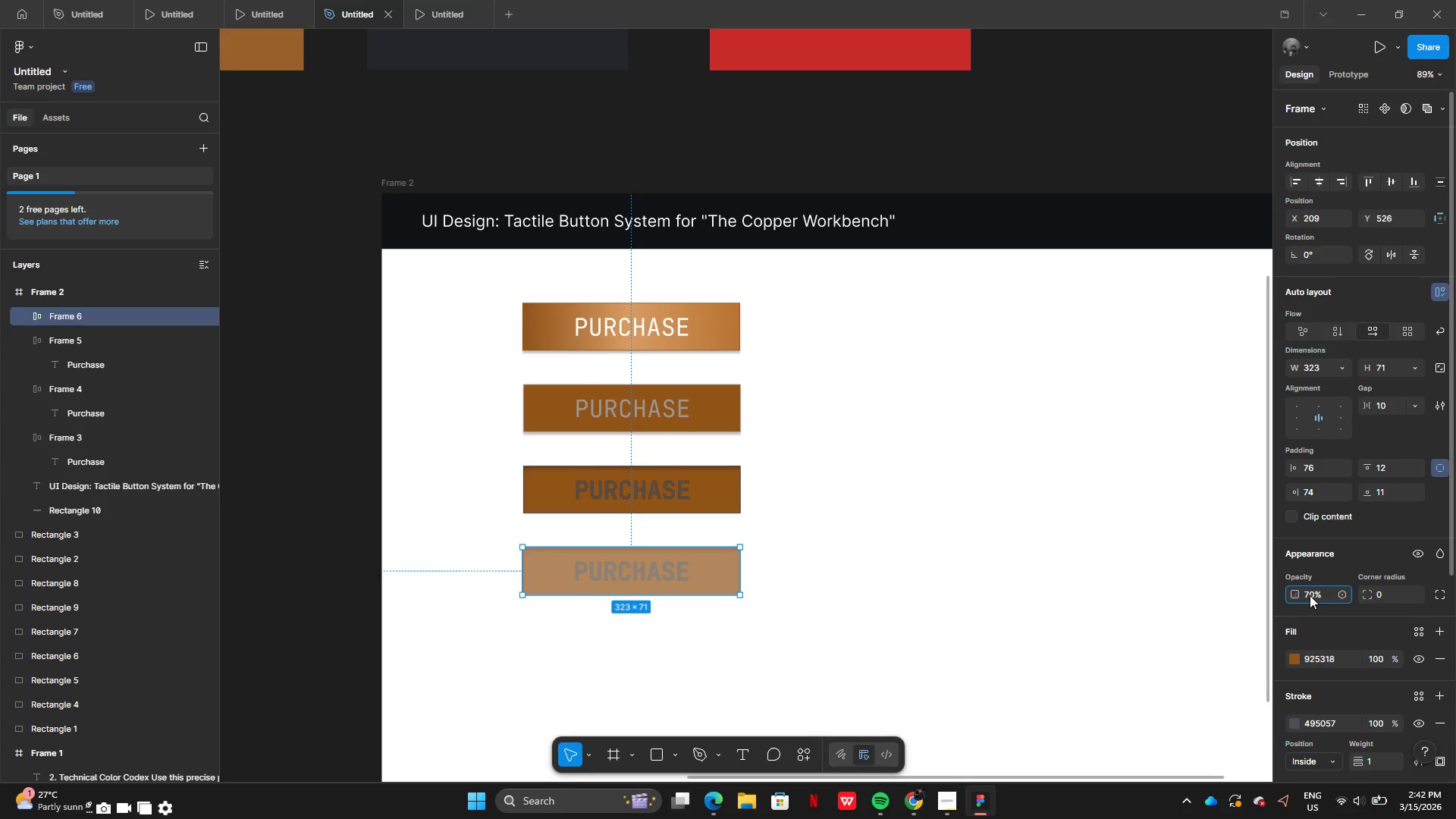 
key(Backspace)
 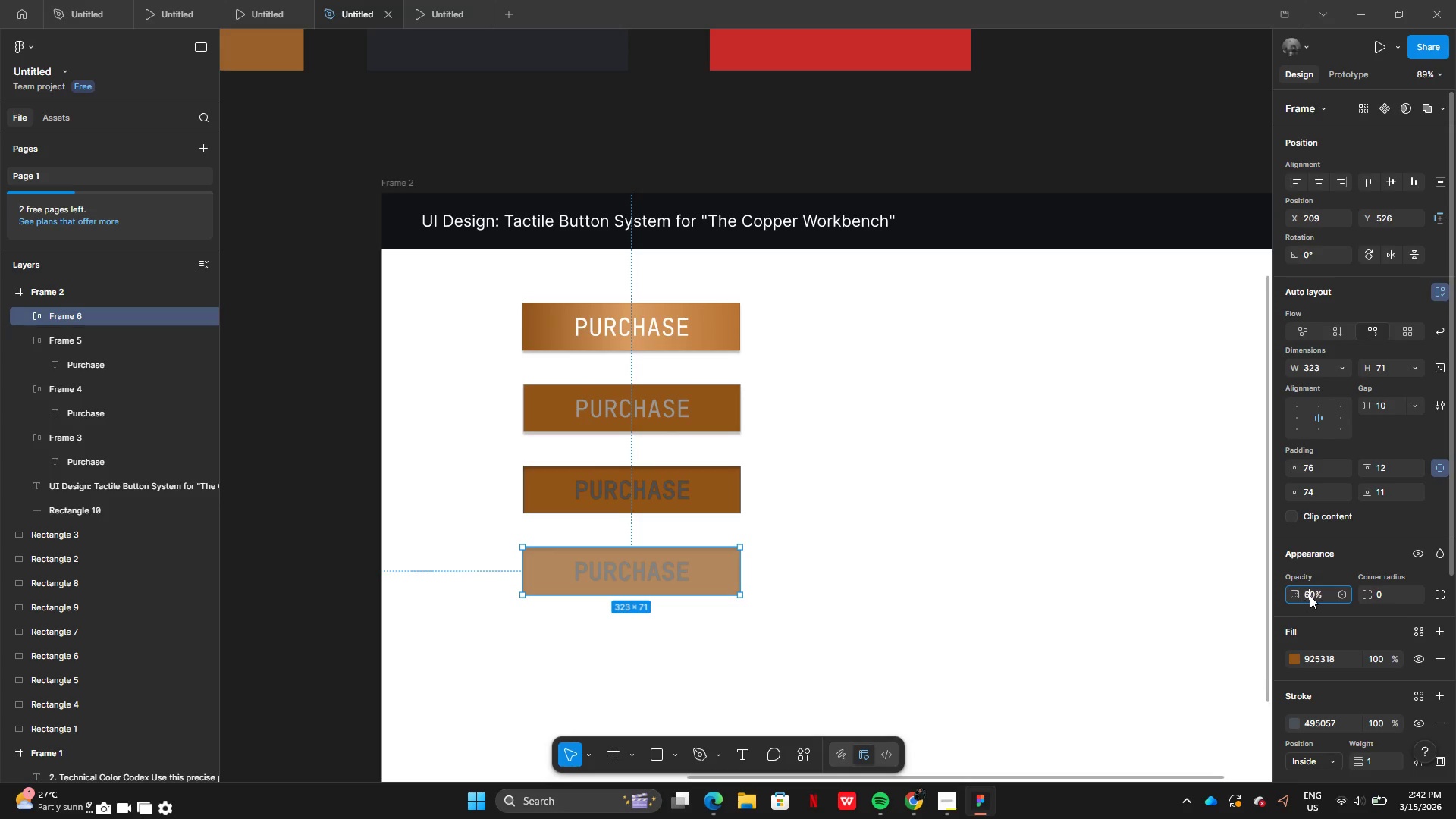 
key(6)
 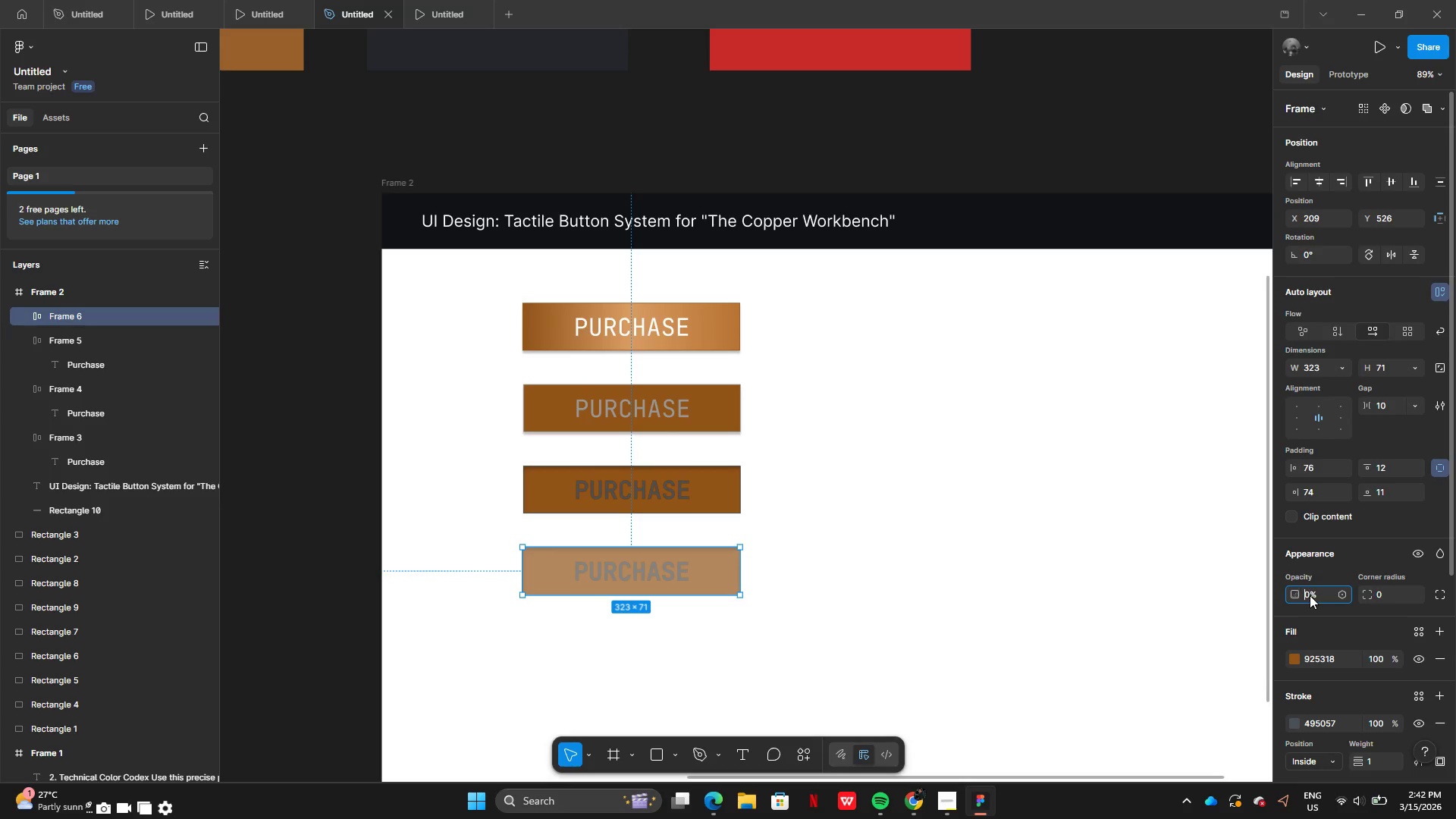 
key(Backspace)
 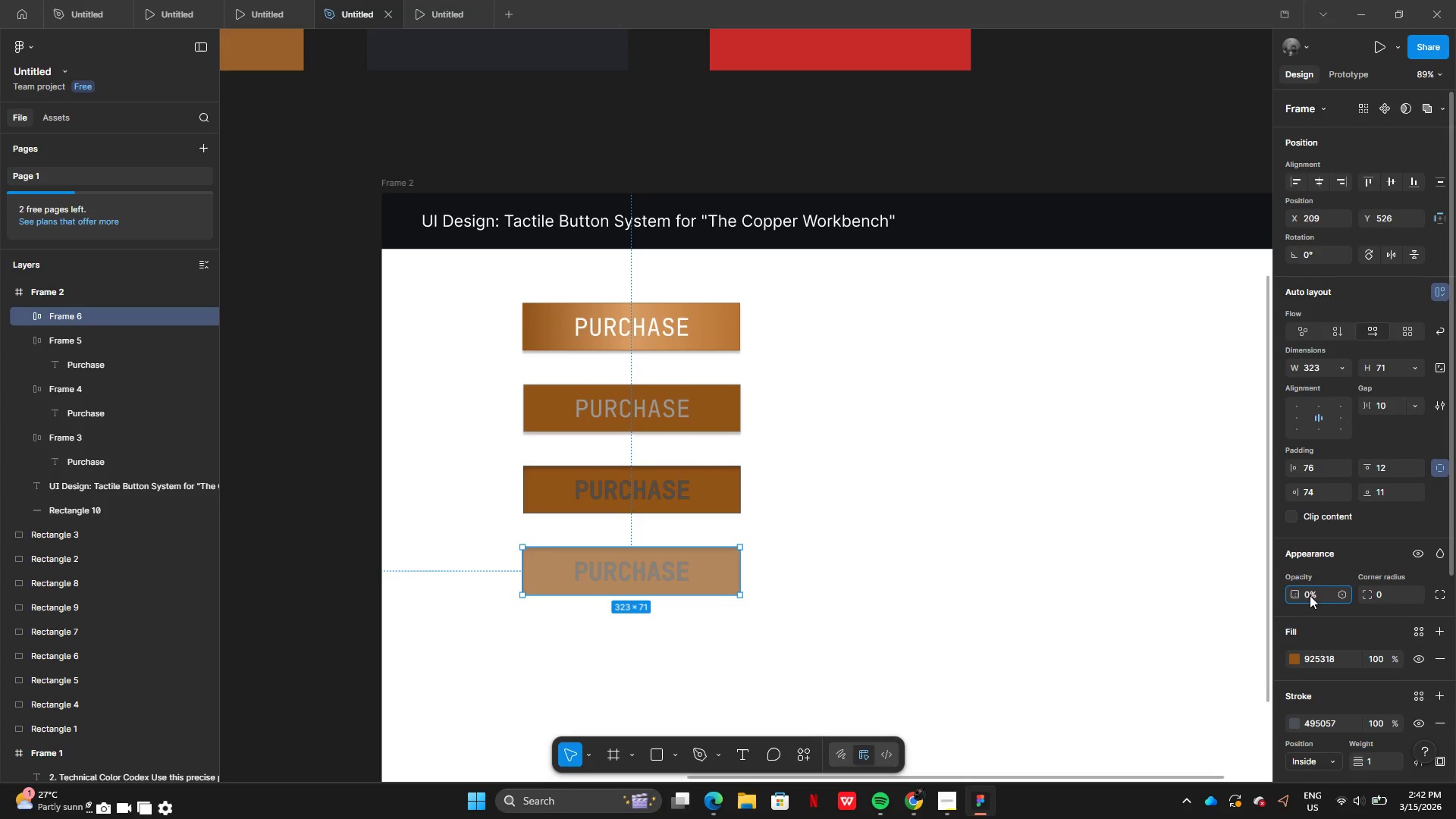 
key(8)
 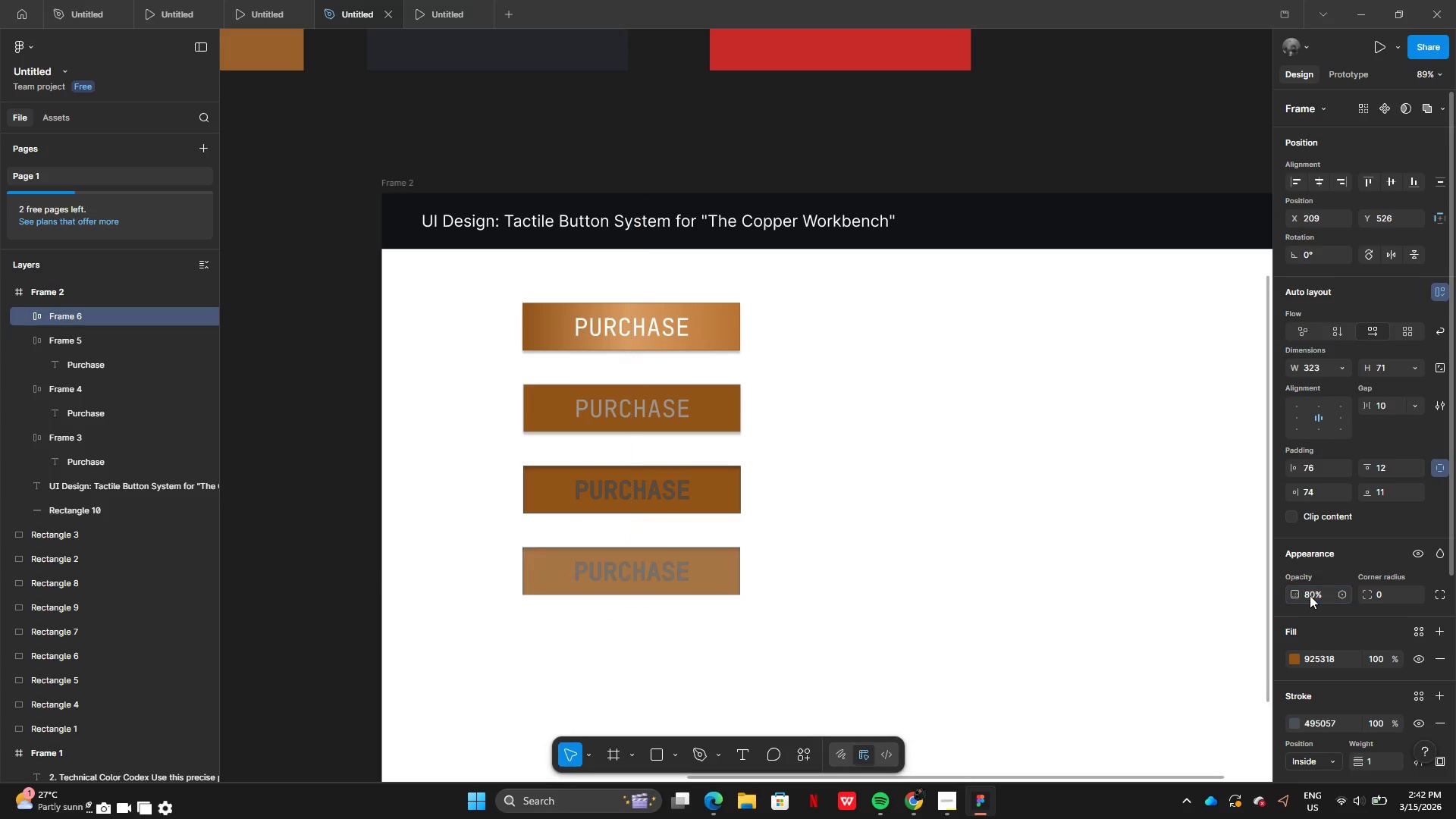 
key(Enter)
 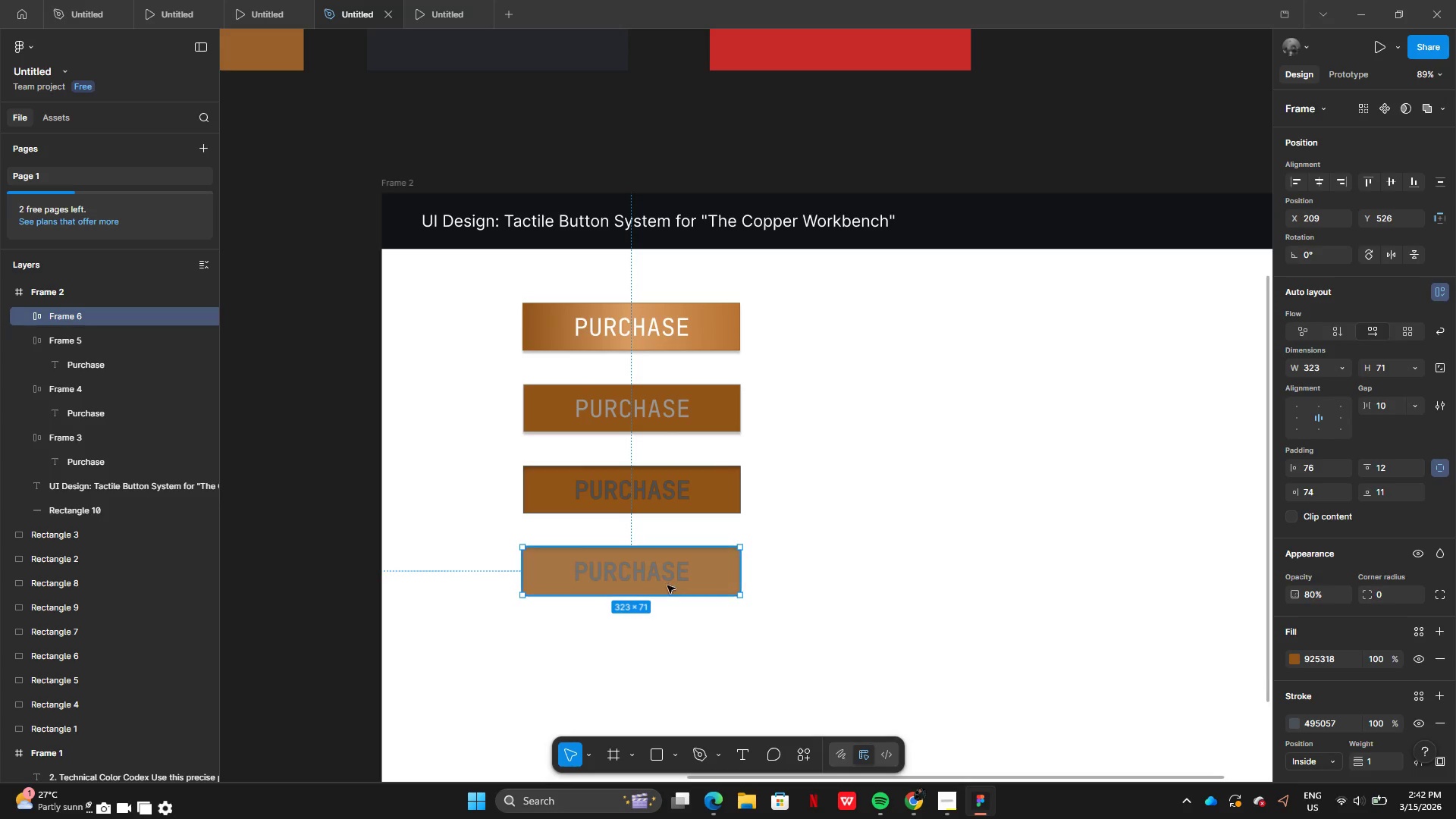 
double_click([667, 577])
 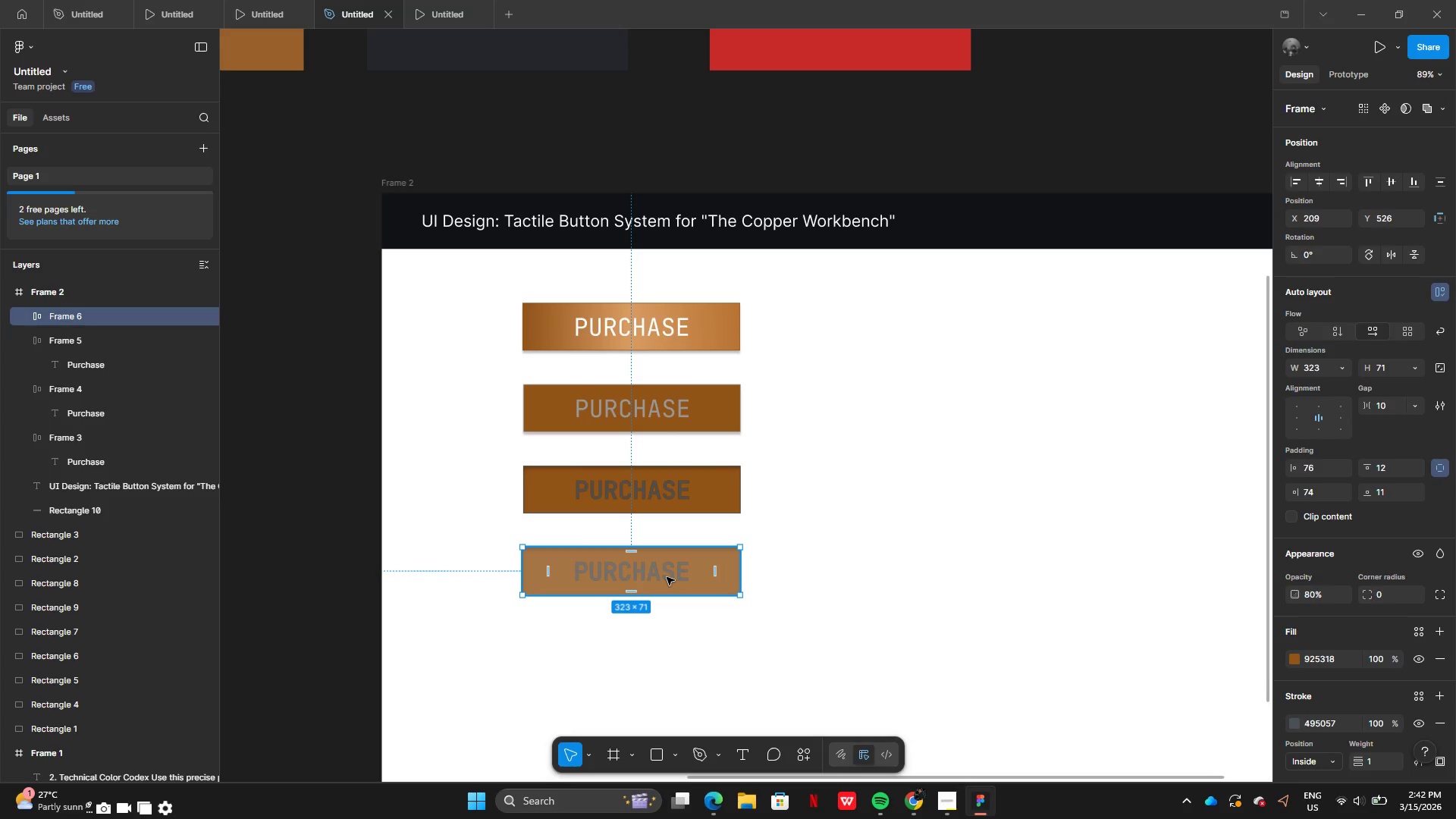 
double_click([667, 577])
 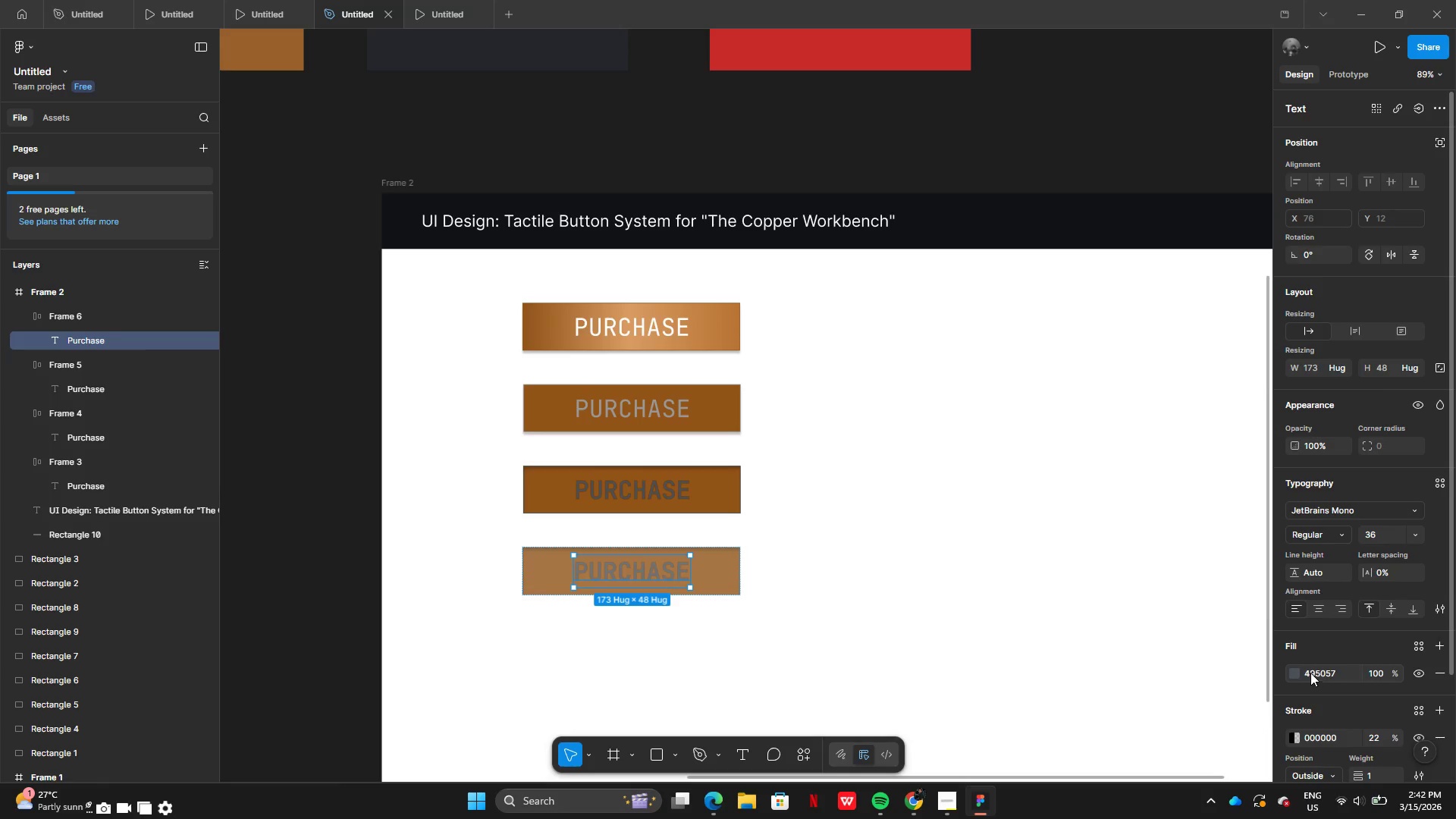 
left_click([1294, 670])
 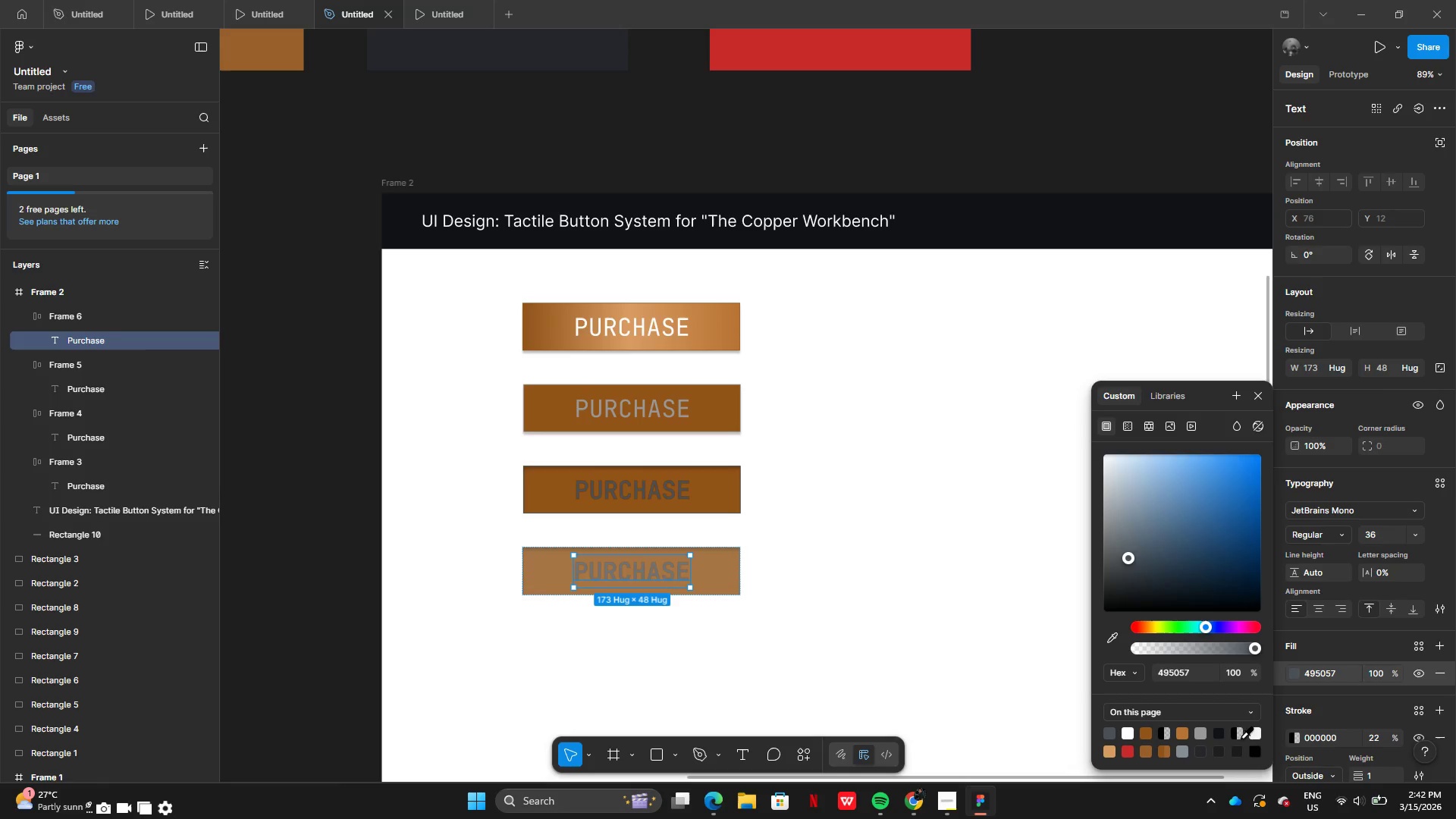 
left_click([1251, 738])
 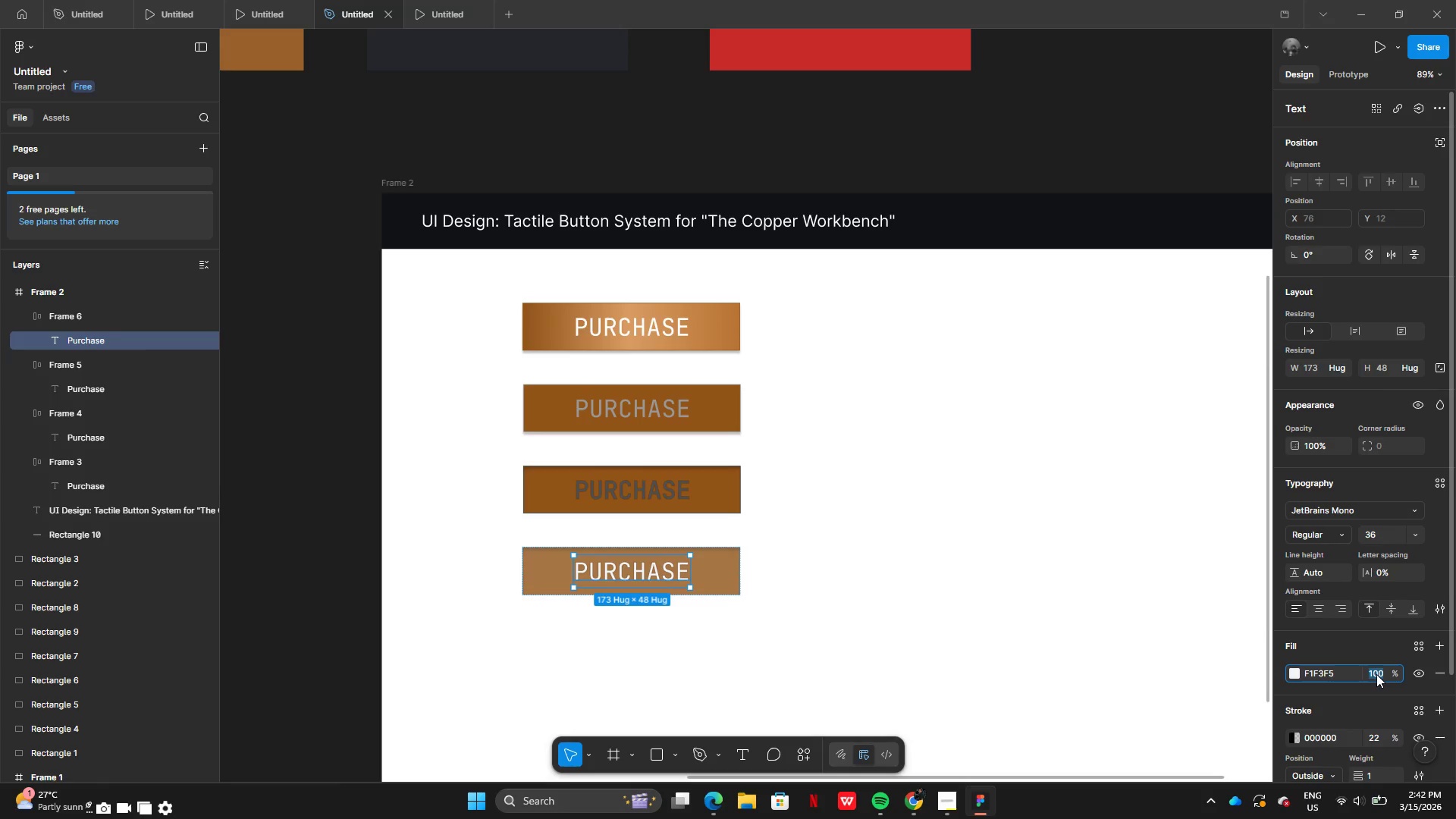 
double_click([1376, 674])
 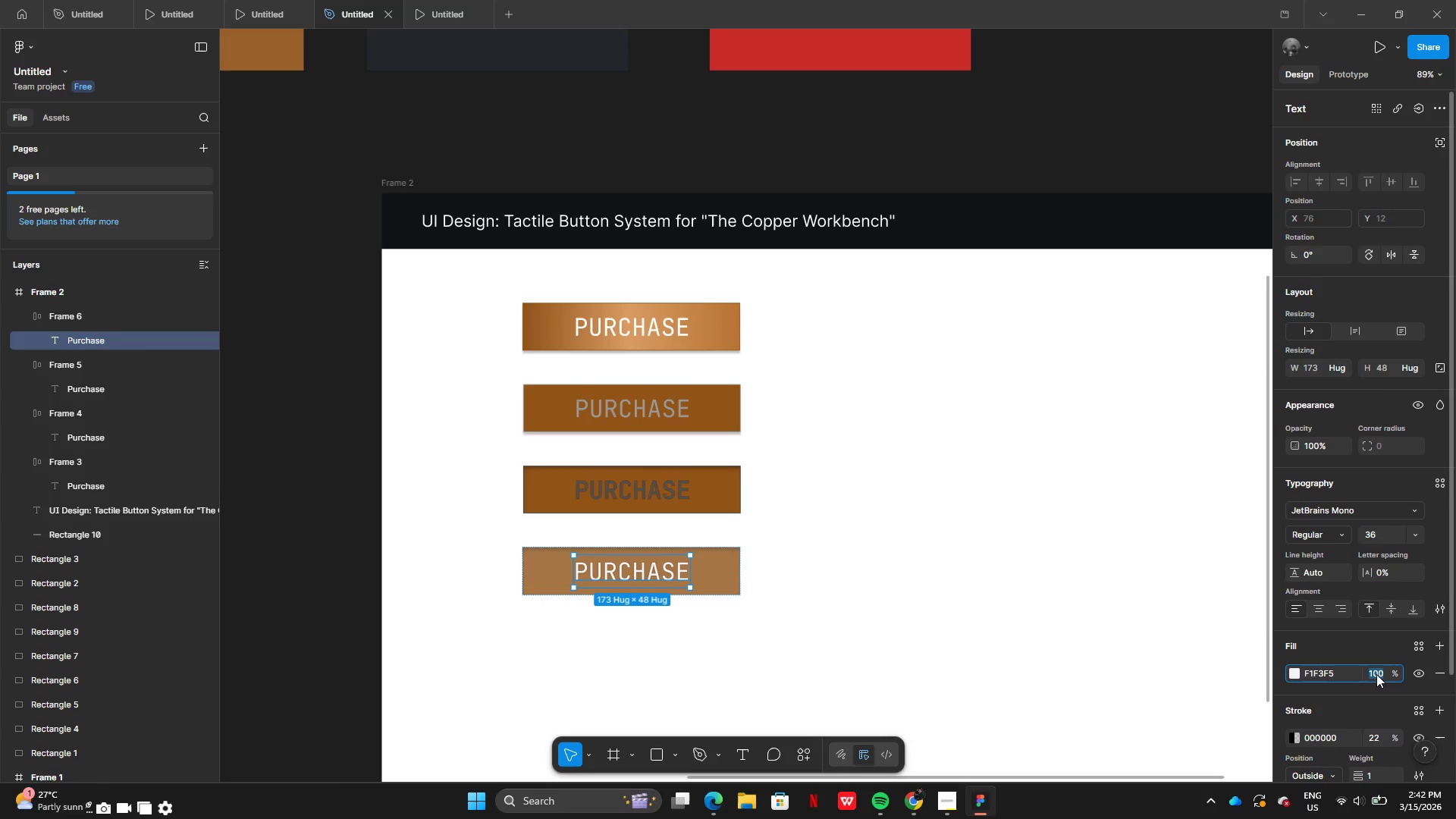 
triple_click([1376, 674])
 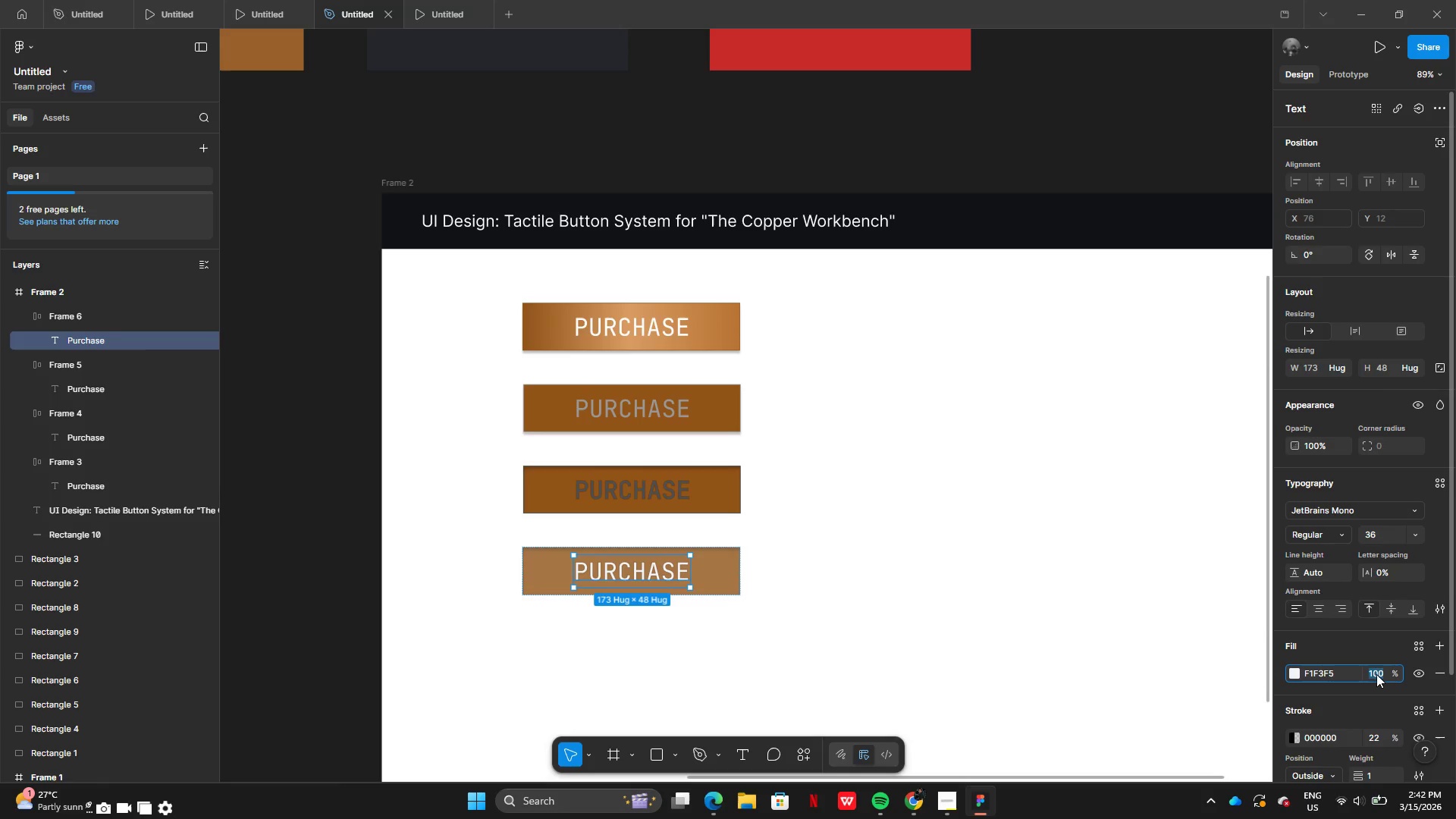 
left_click([1376, 674])
 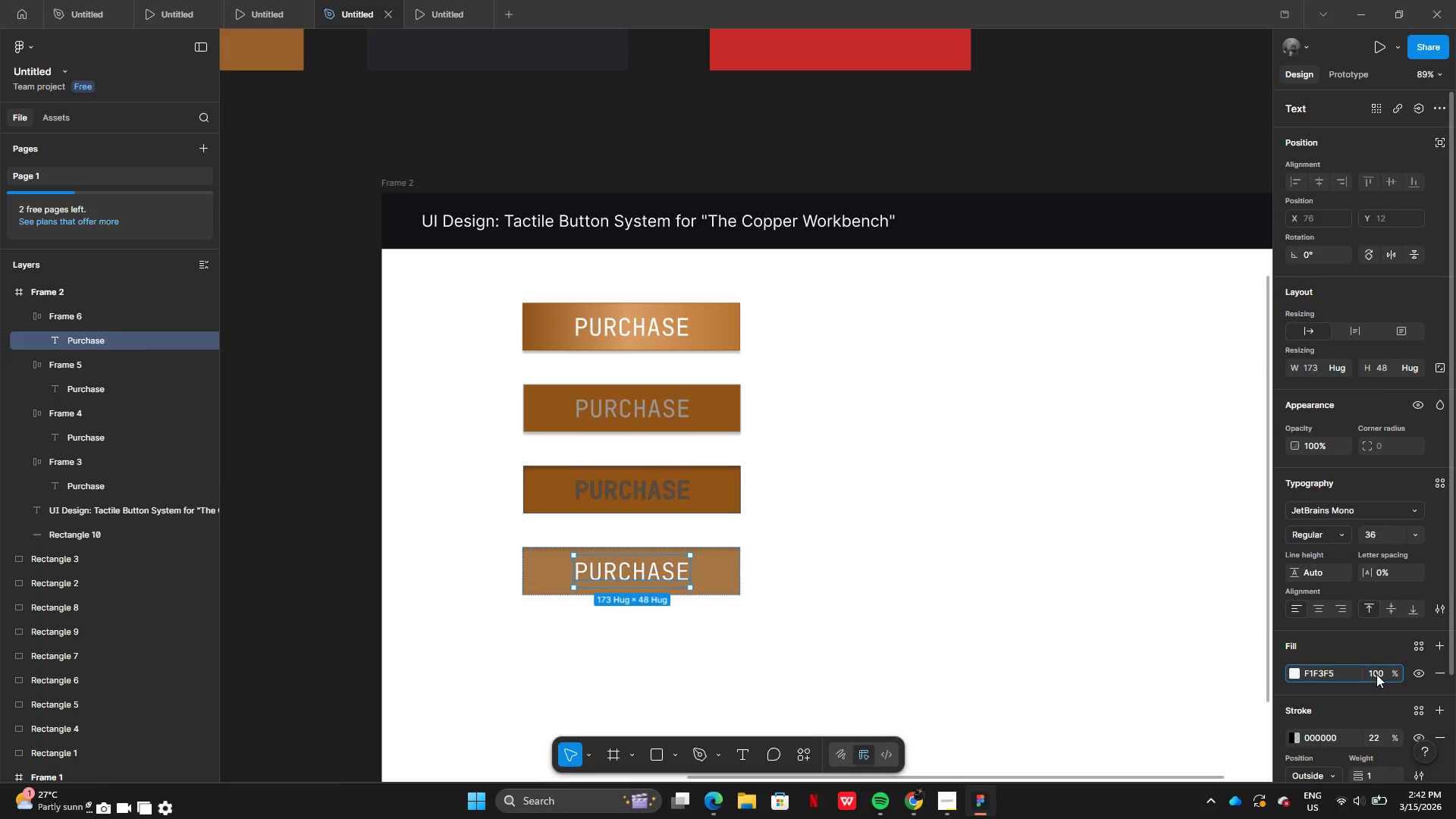 
key(Backspace)
 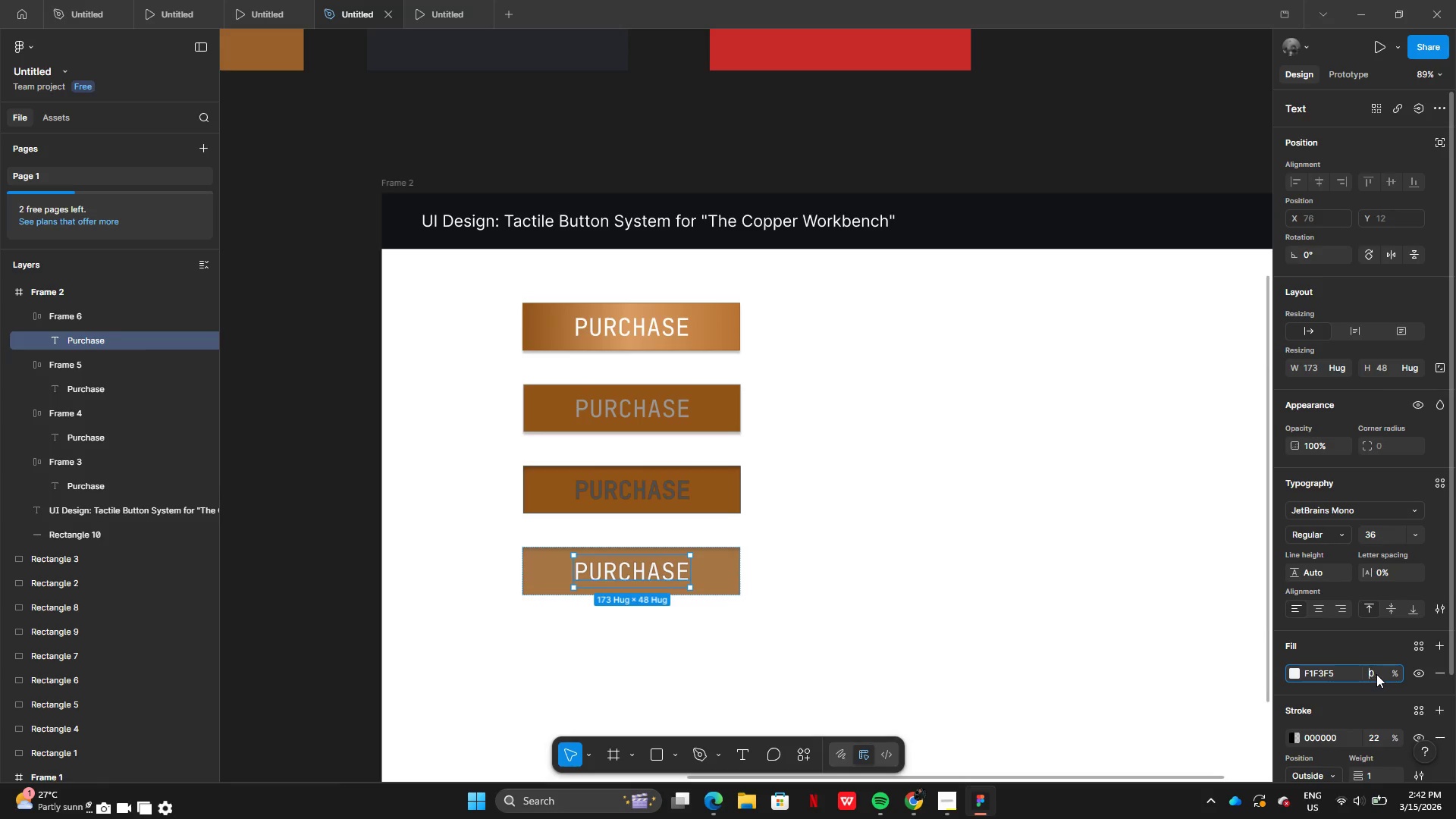 
key(Backspace)
 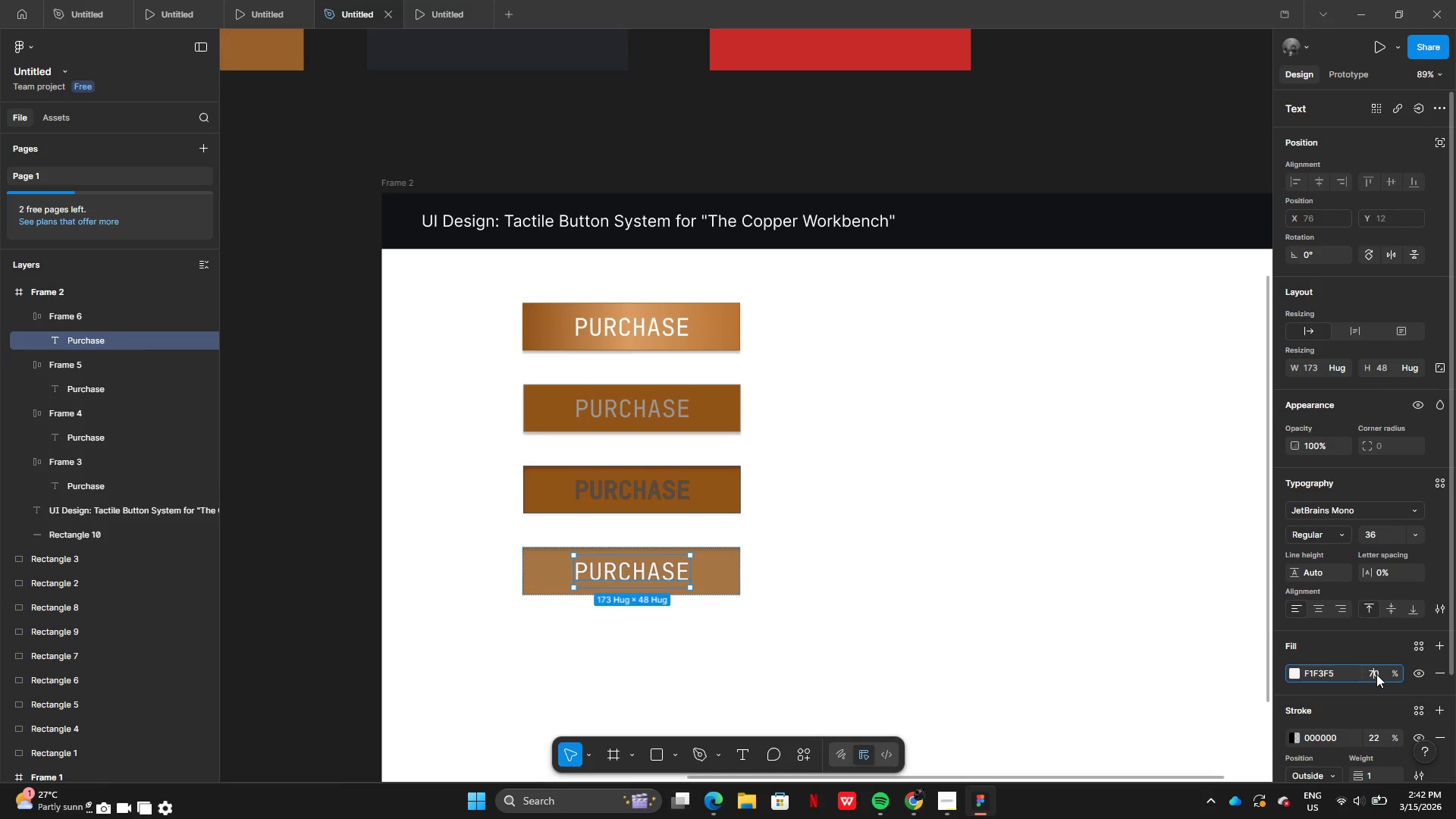 
key(7)
 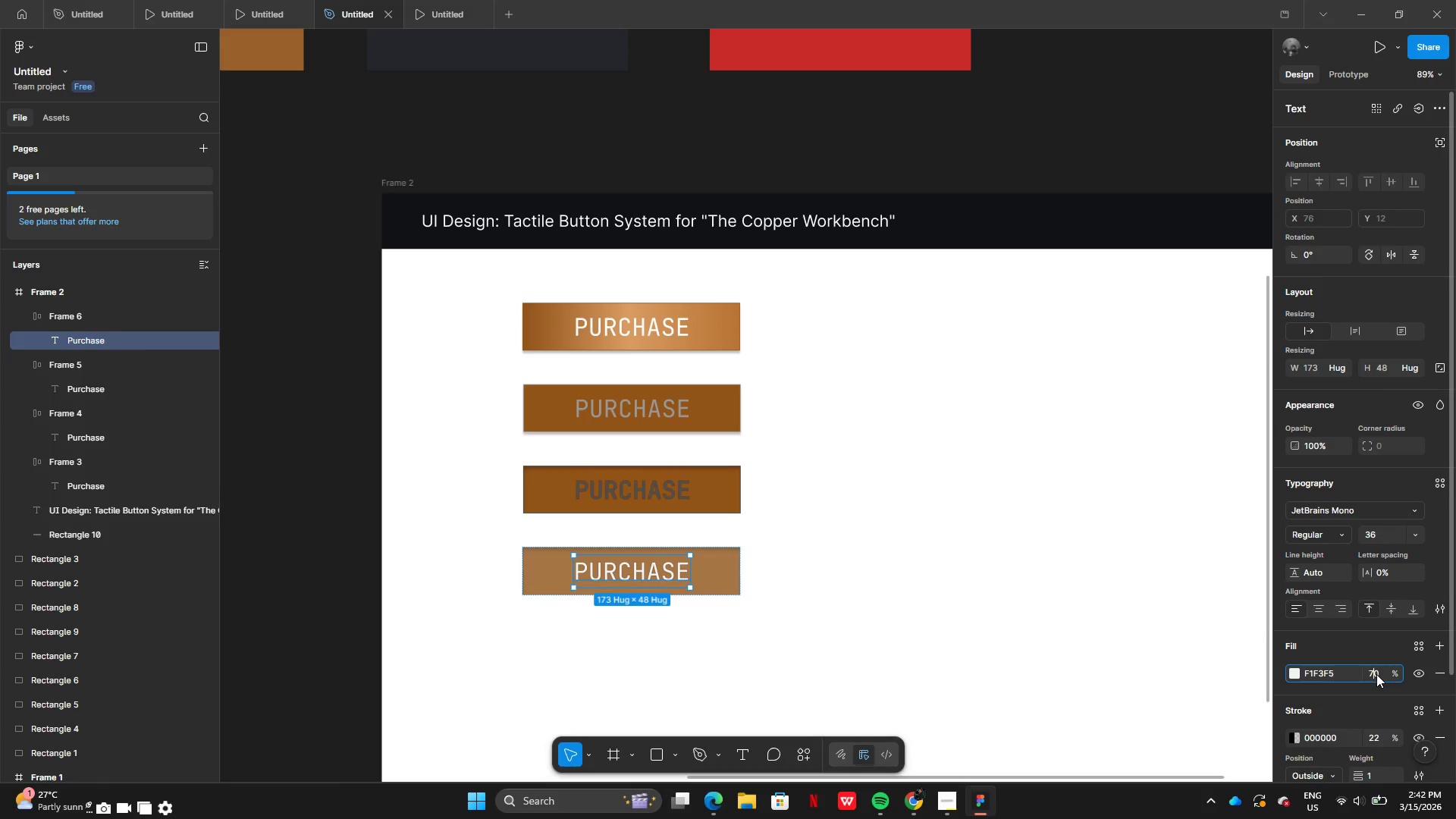 
key(Enter)
 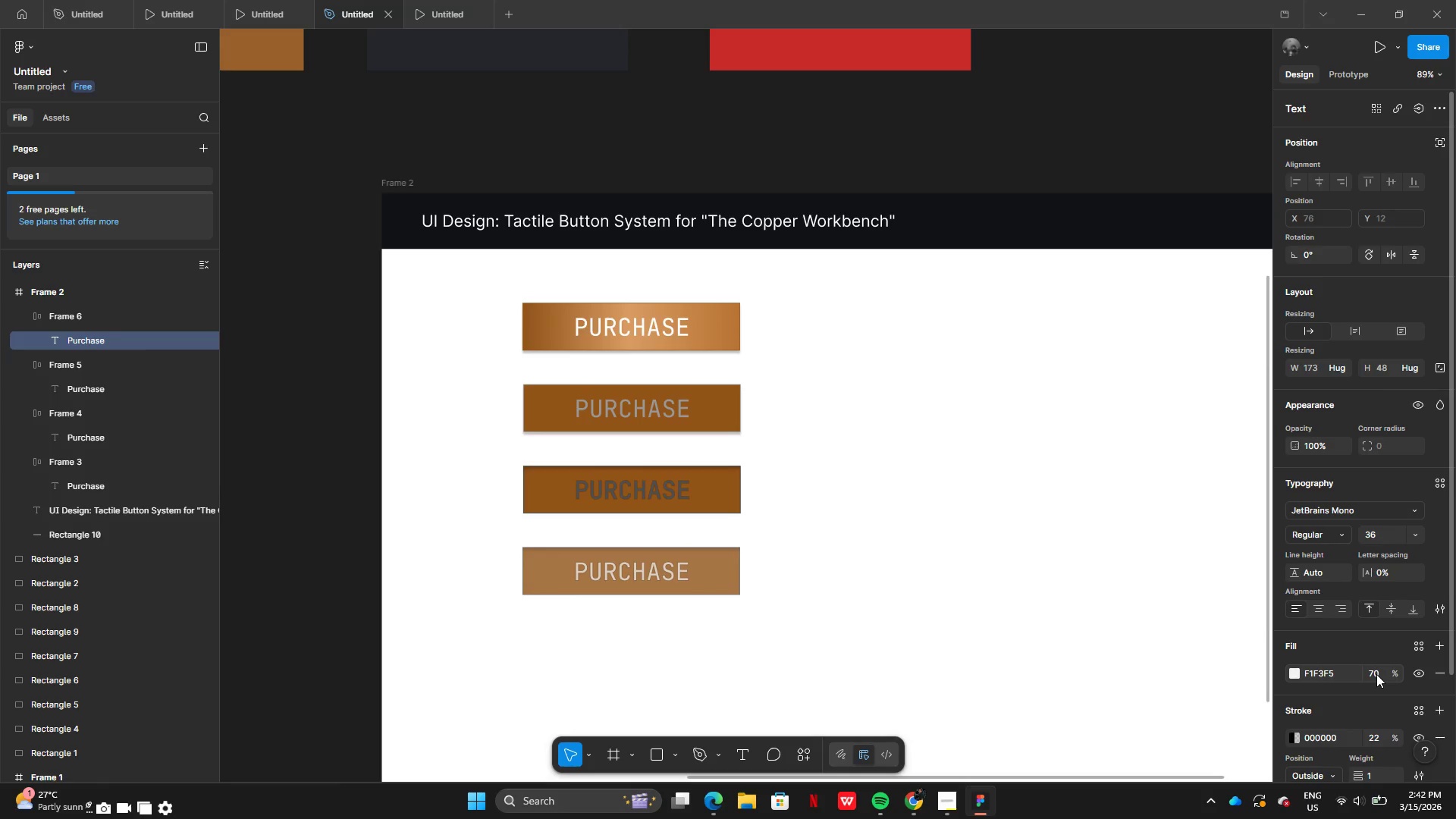 
left_click([1376, 674])